 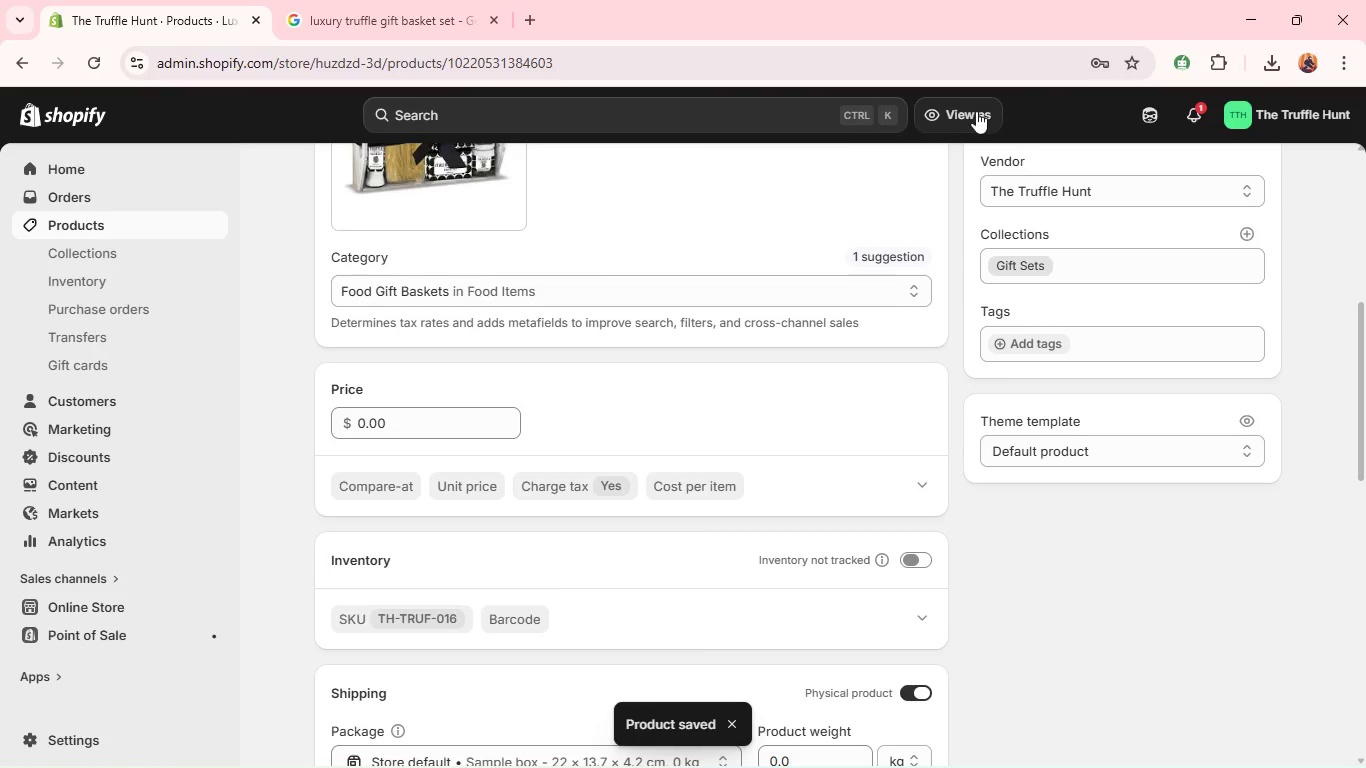 
double_click([422, 421])
 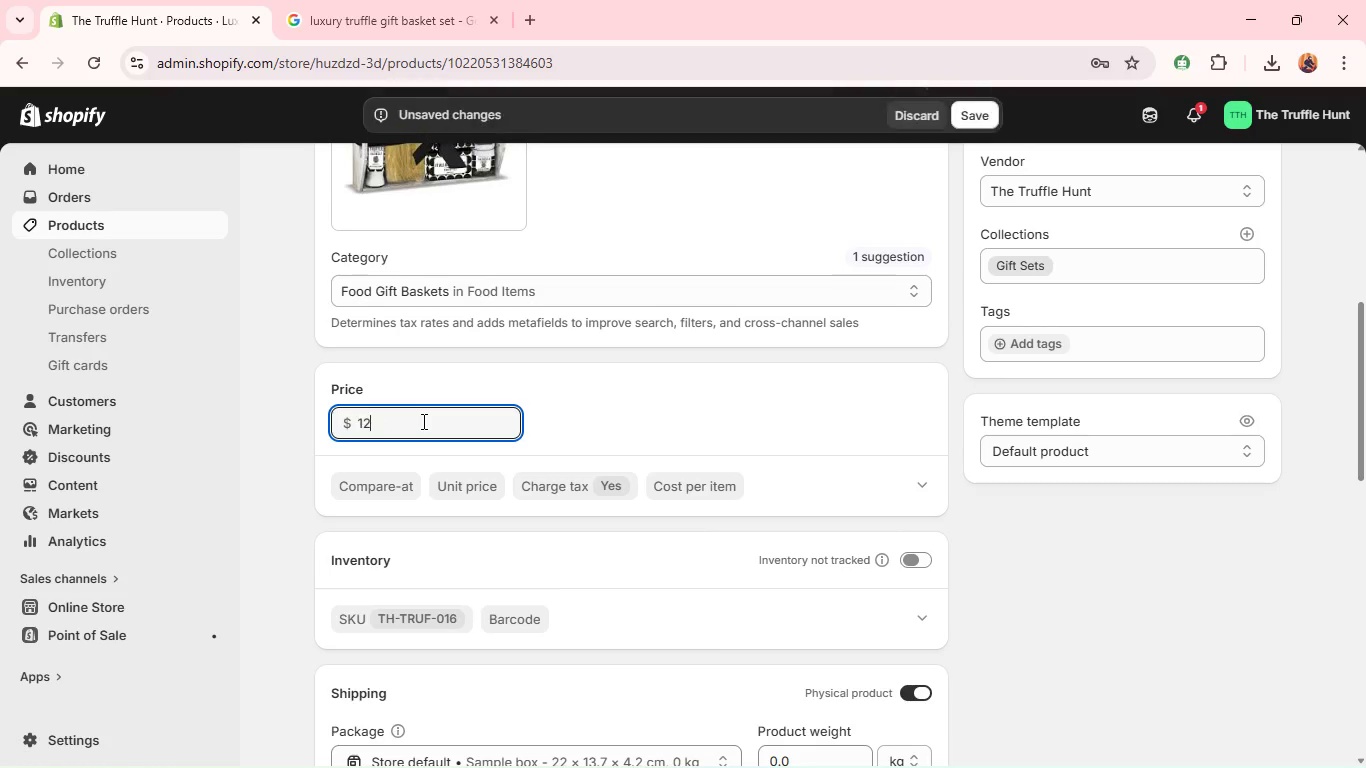 
type(120)
 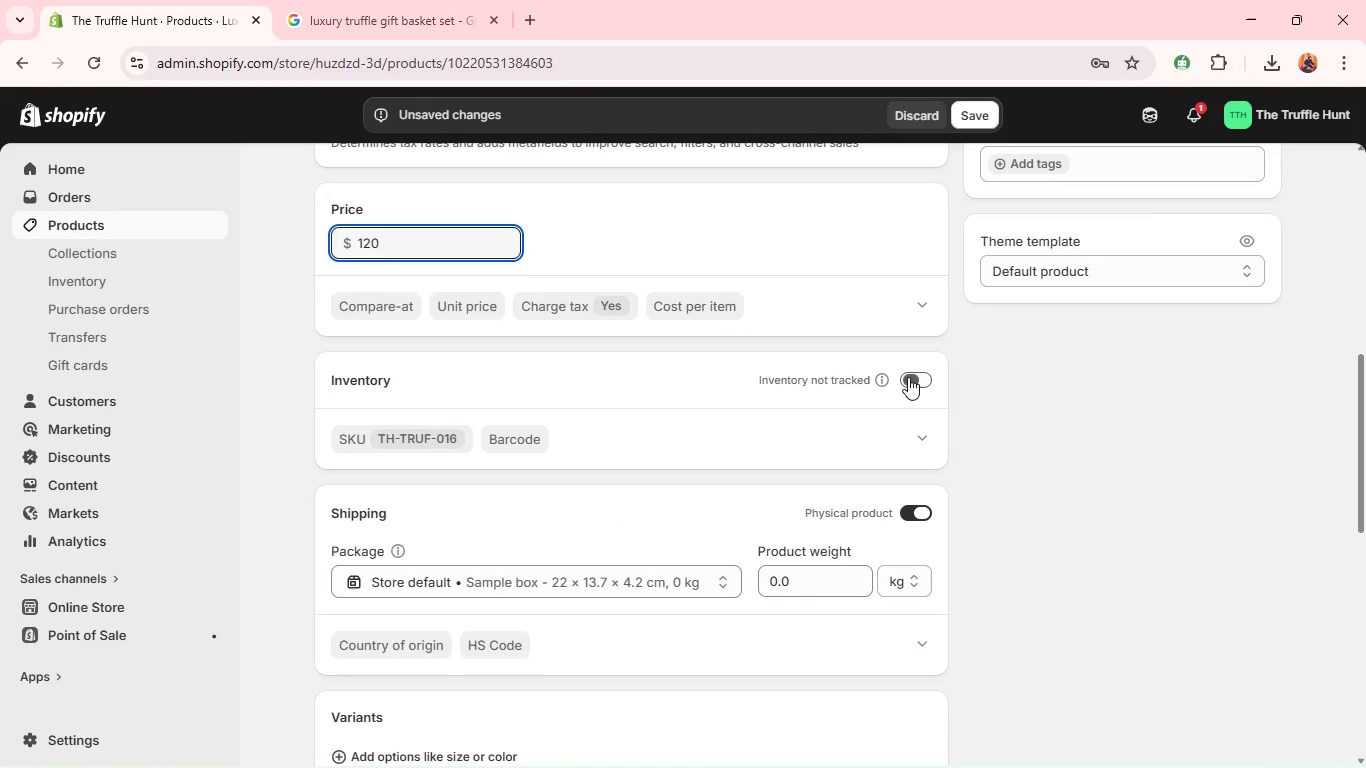 
left_click([908, 377])
 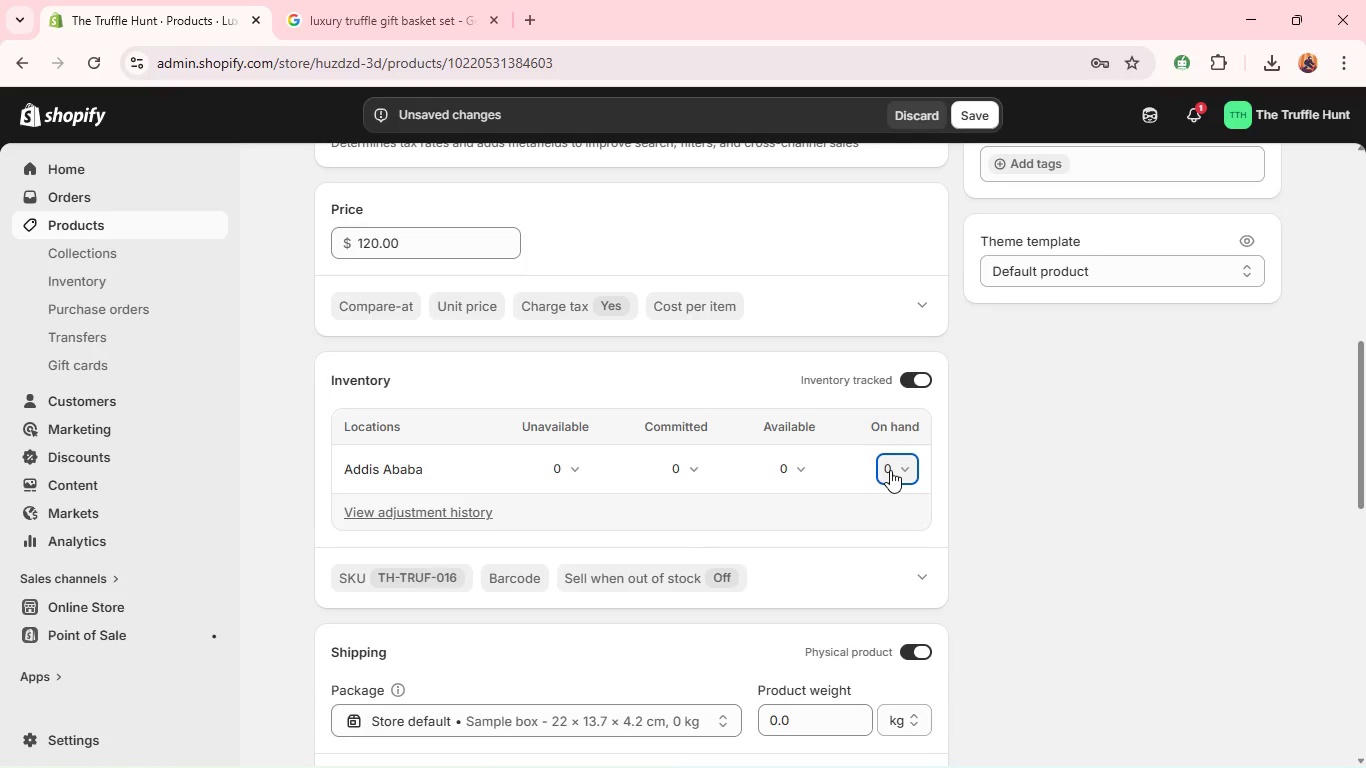 
left_click([890, 470])
 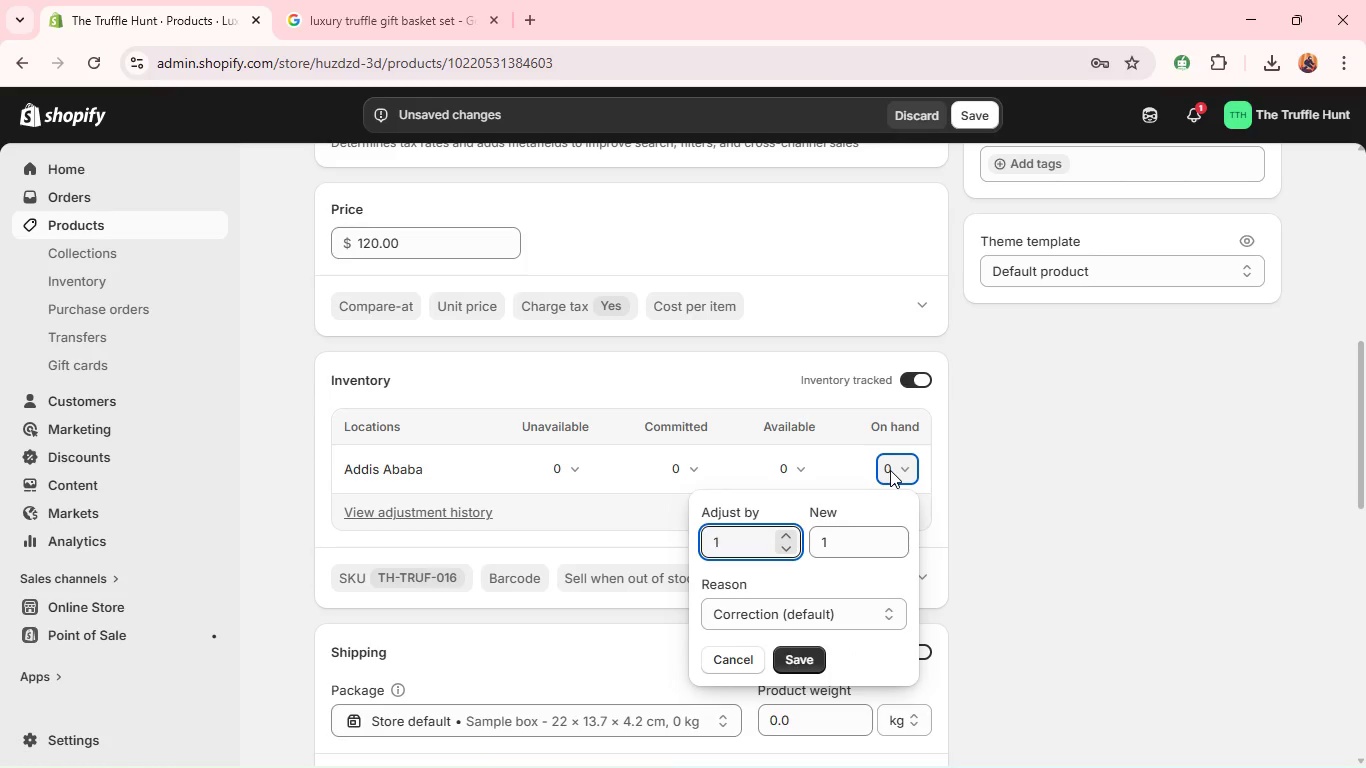 
type(100)
 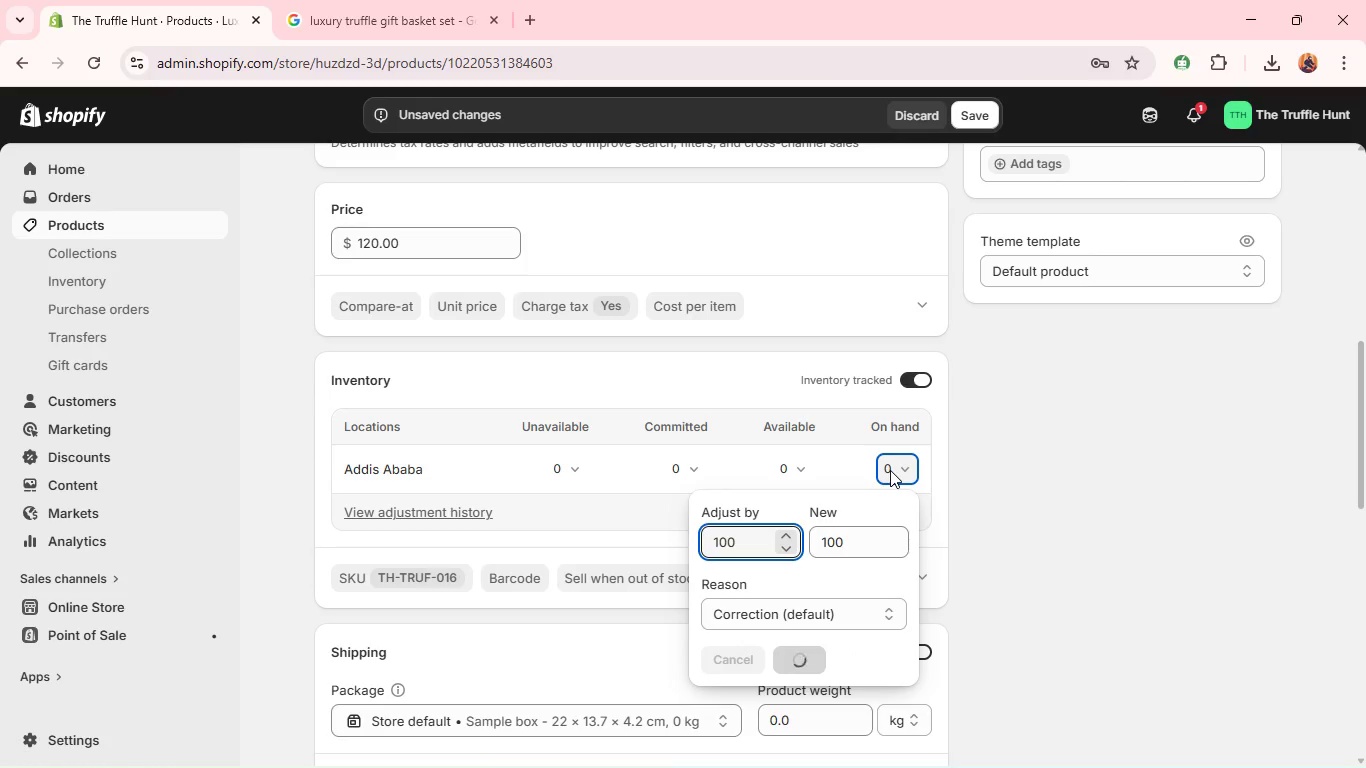 
key(Enter)
 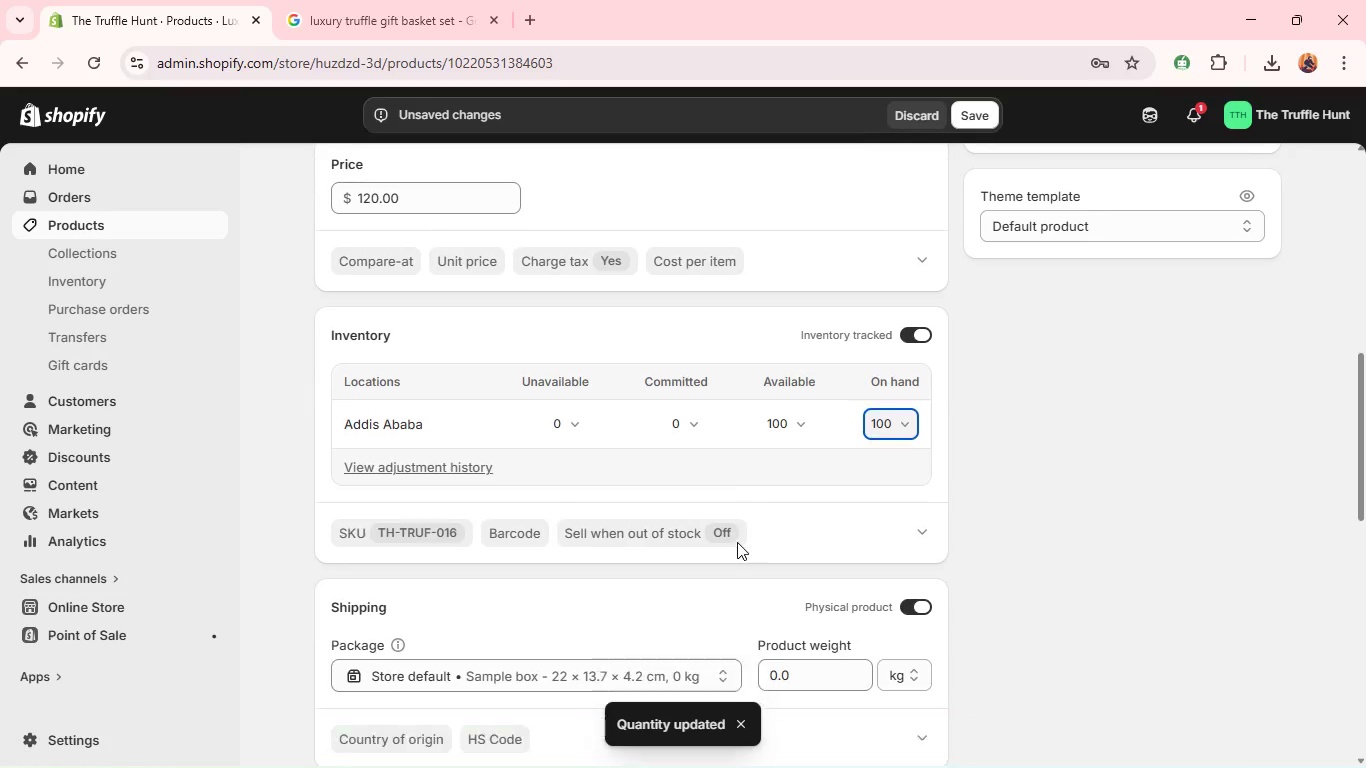 
mouse_move([776, 522])
 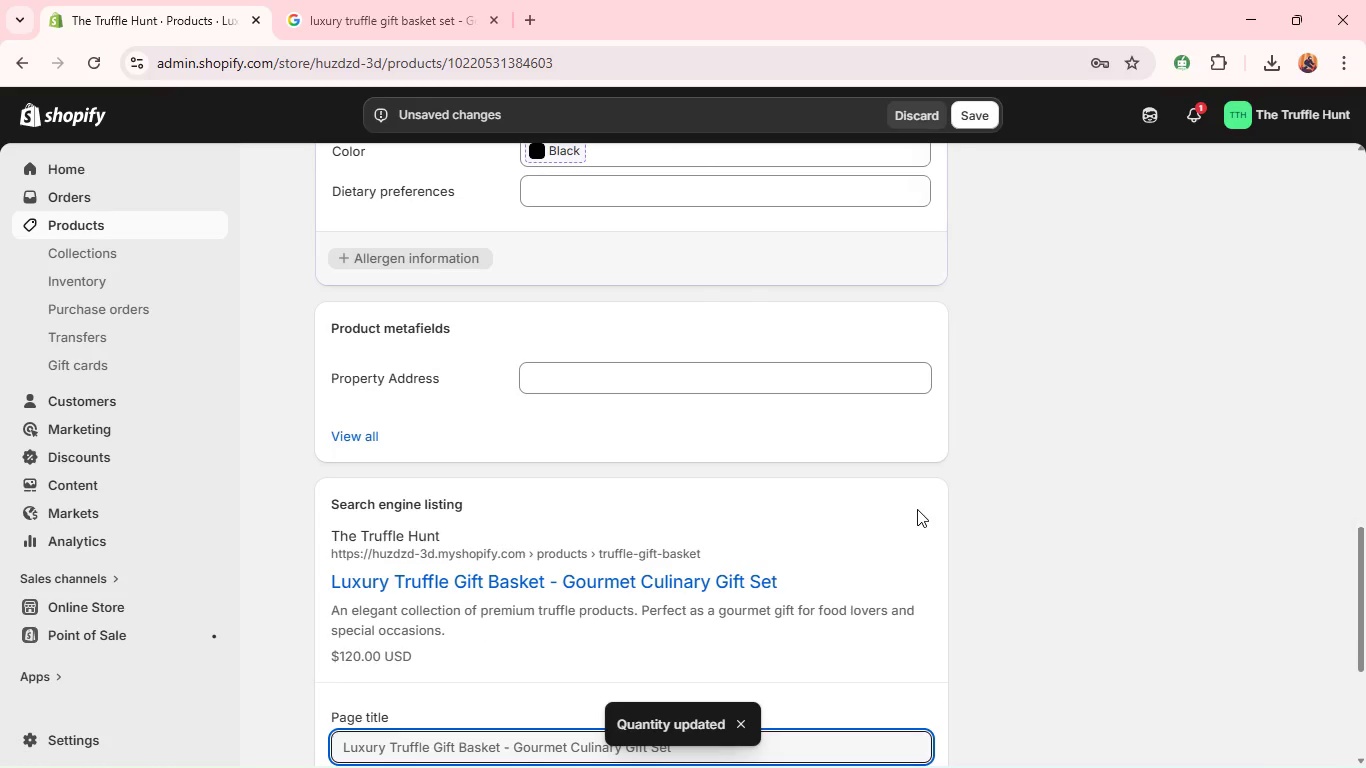 
left_click([917, 509])
 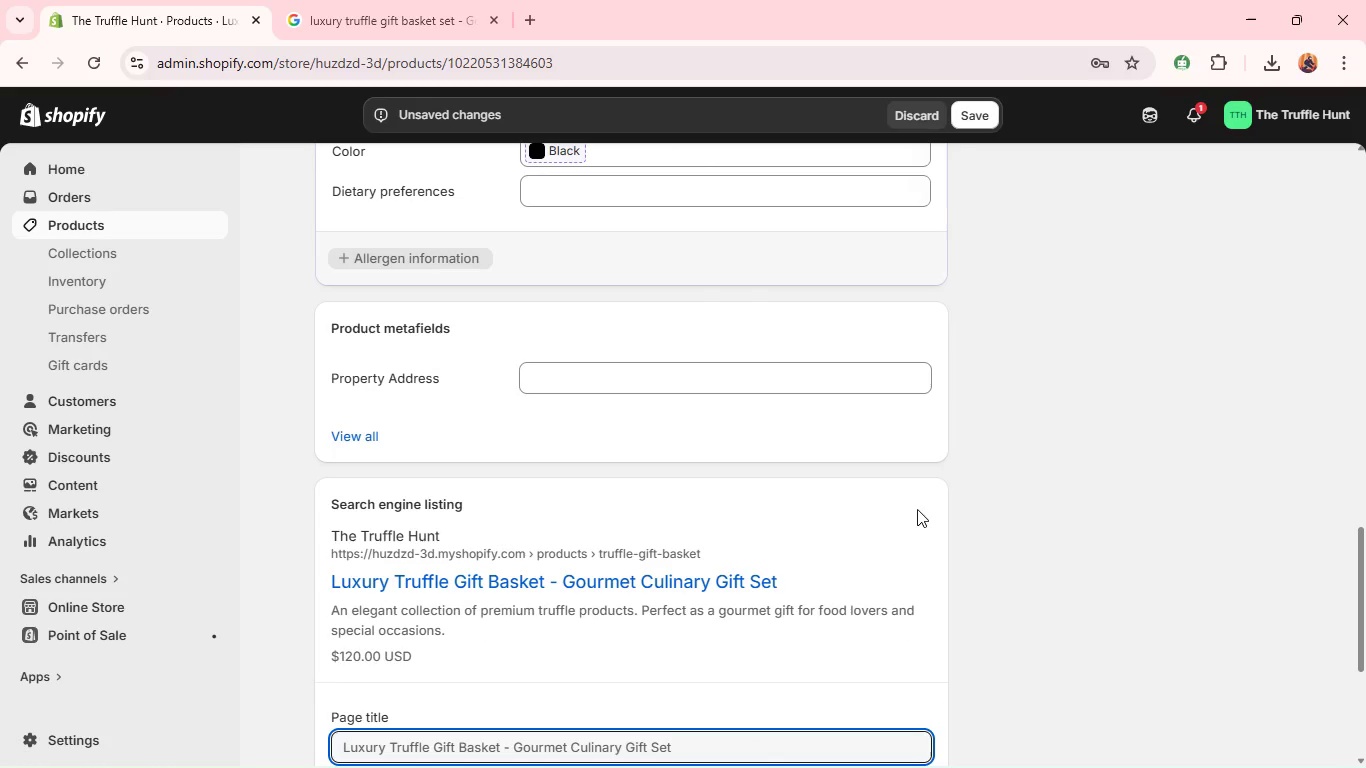 
key(CapsLock)
 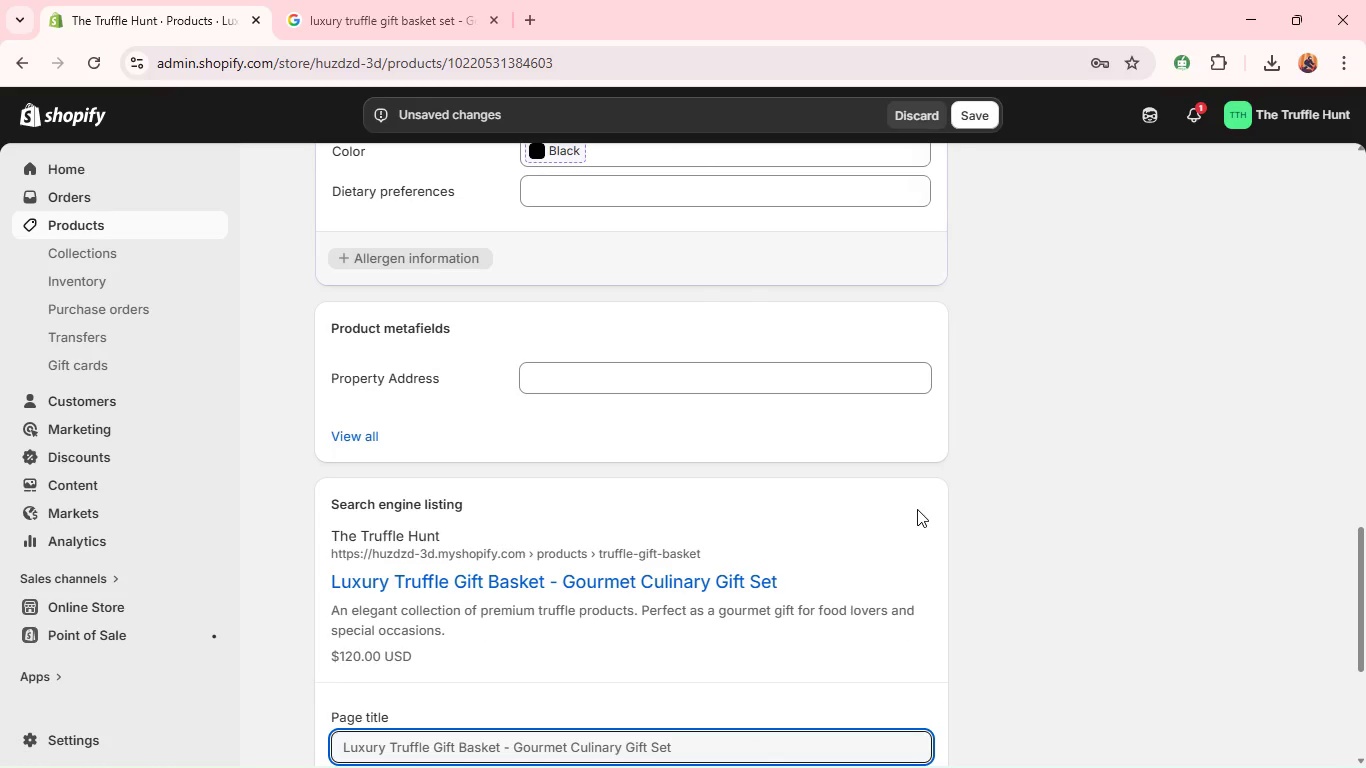 
hold_key(key=ShiftLeft, duration=0.45)
 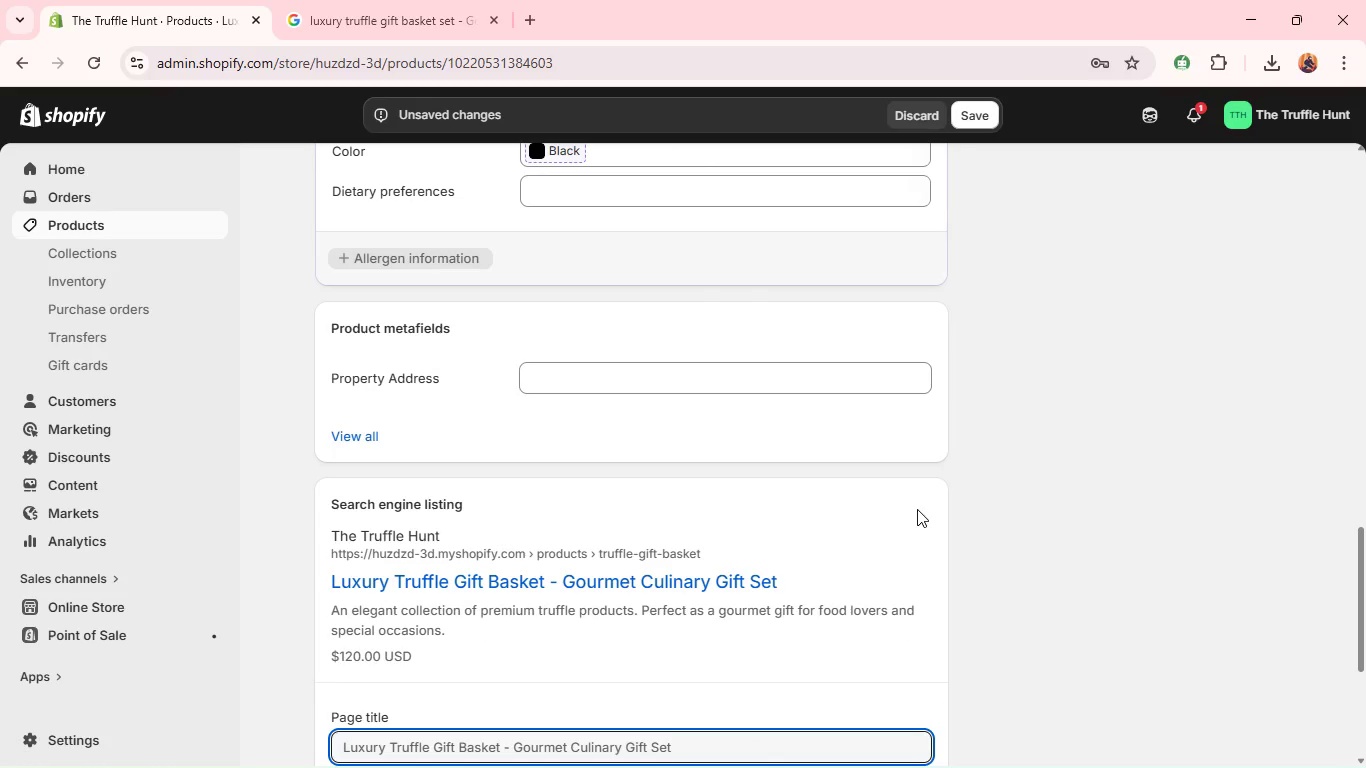 
hold_key(key=Z, duration=0.42)
 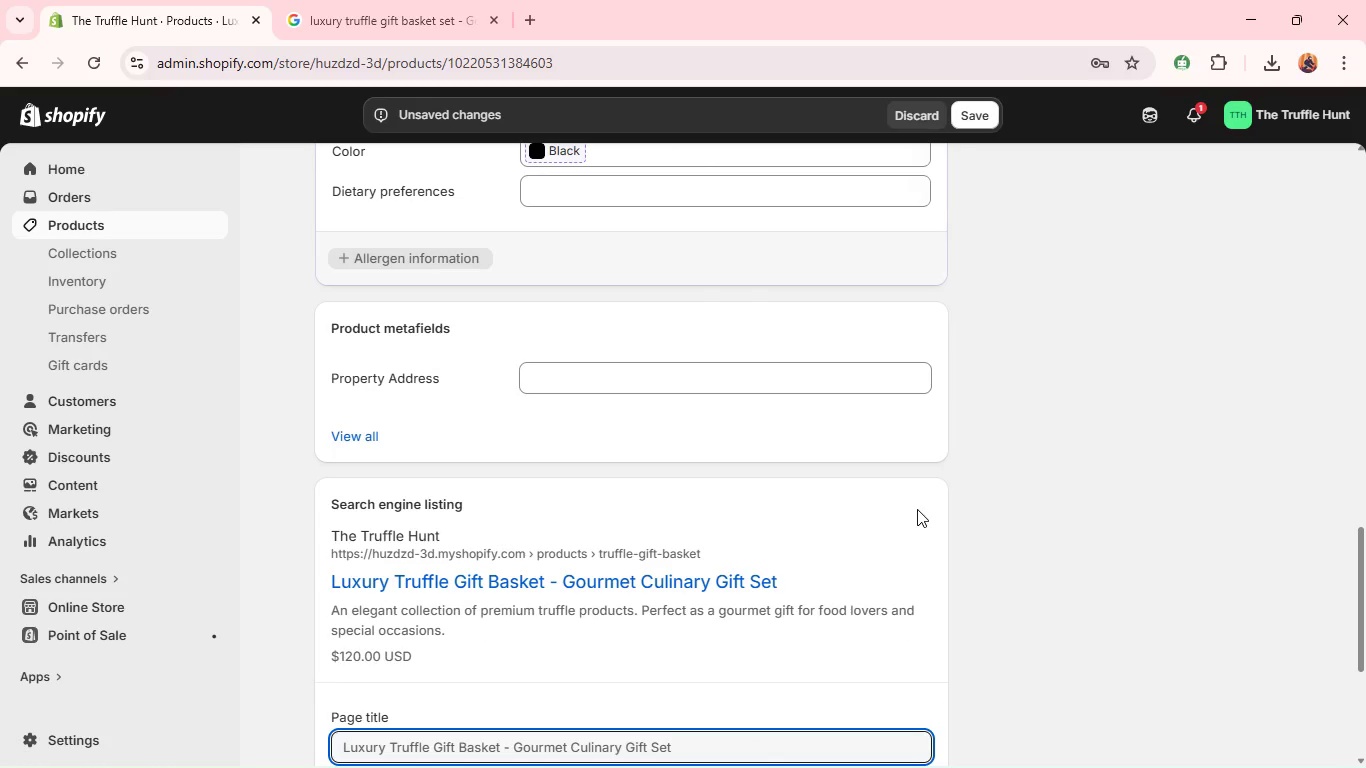 
hold_key(key=X, duration=0.42)
 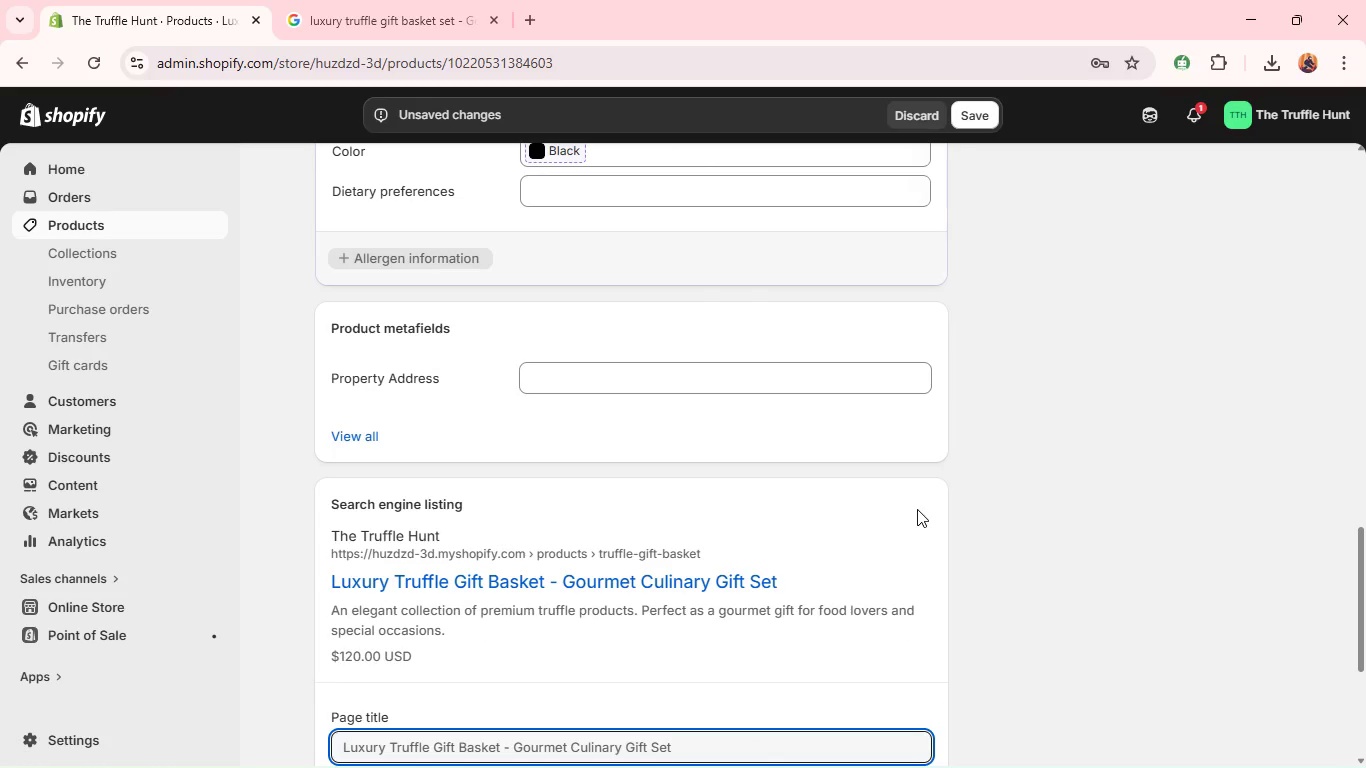 
key(CapsLock)
 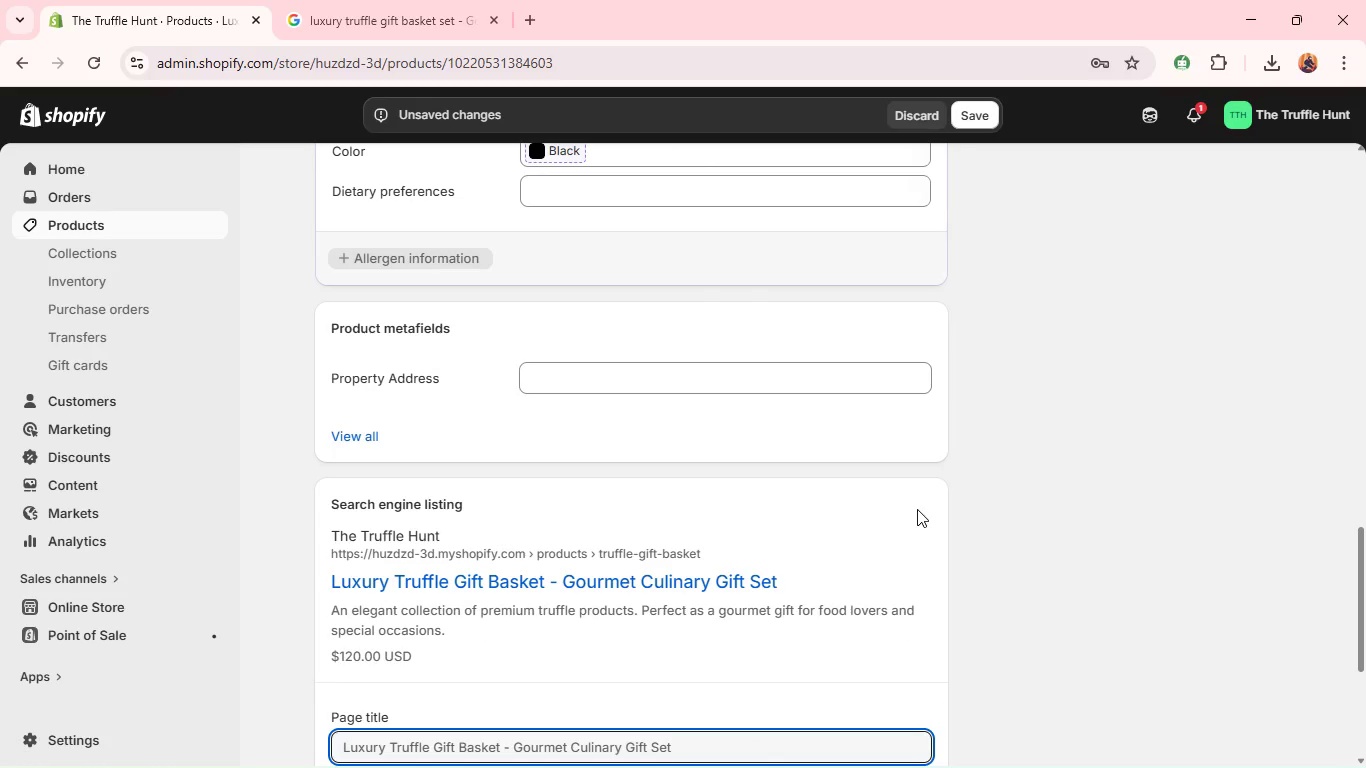 
wait(13.07)
 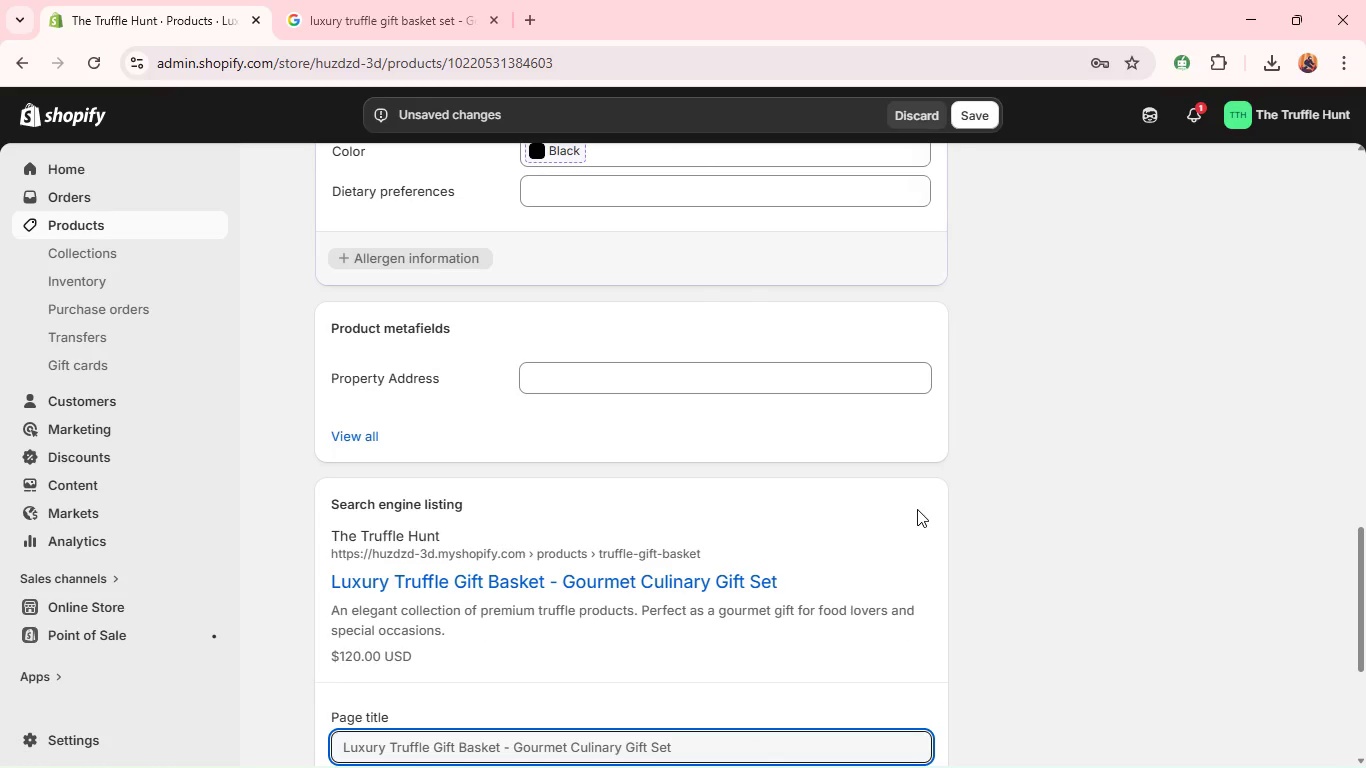 
mouse_move([698, 588])
 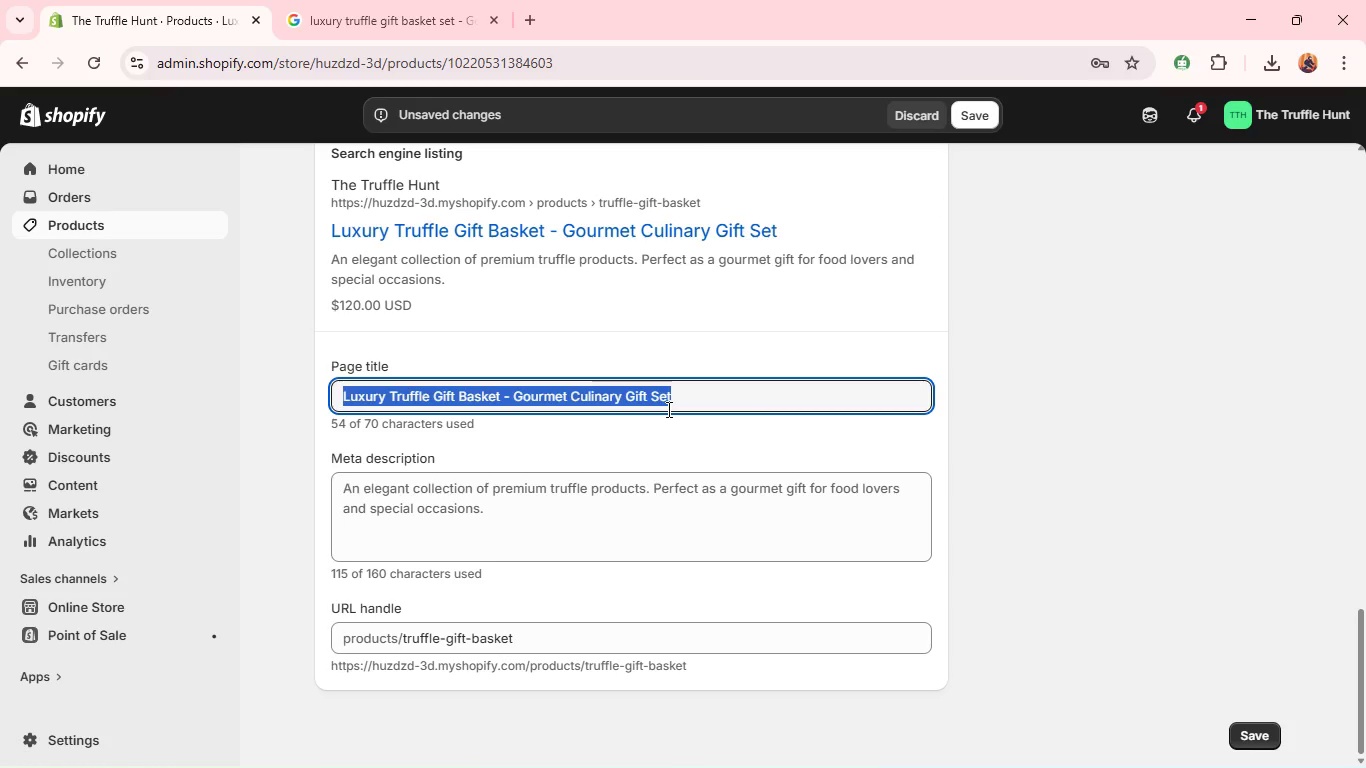 
double_click([667, 409])
 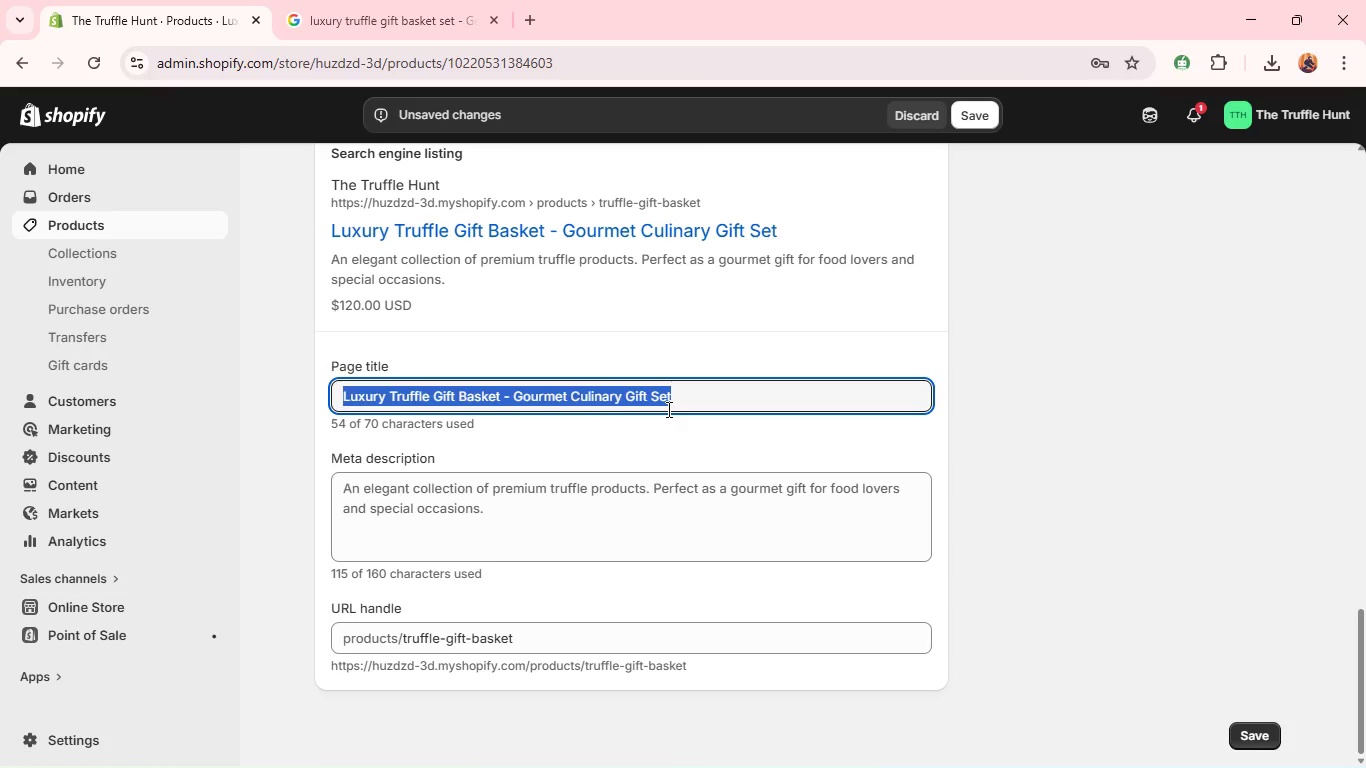 
triple_click([667, 409])
 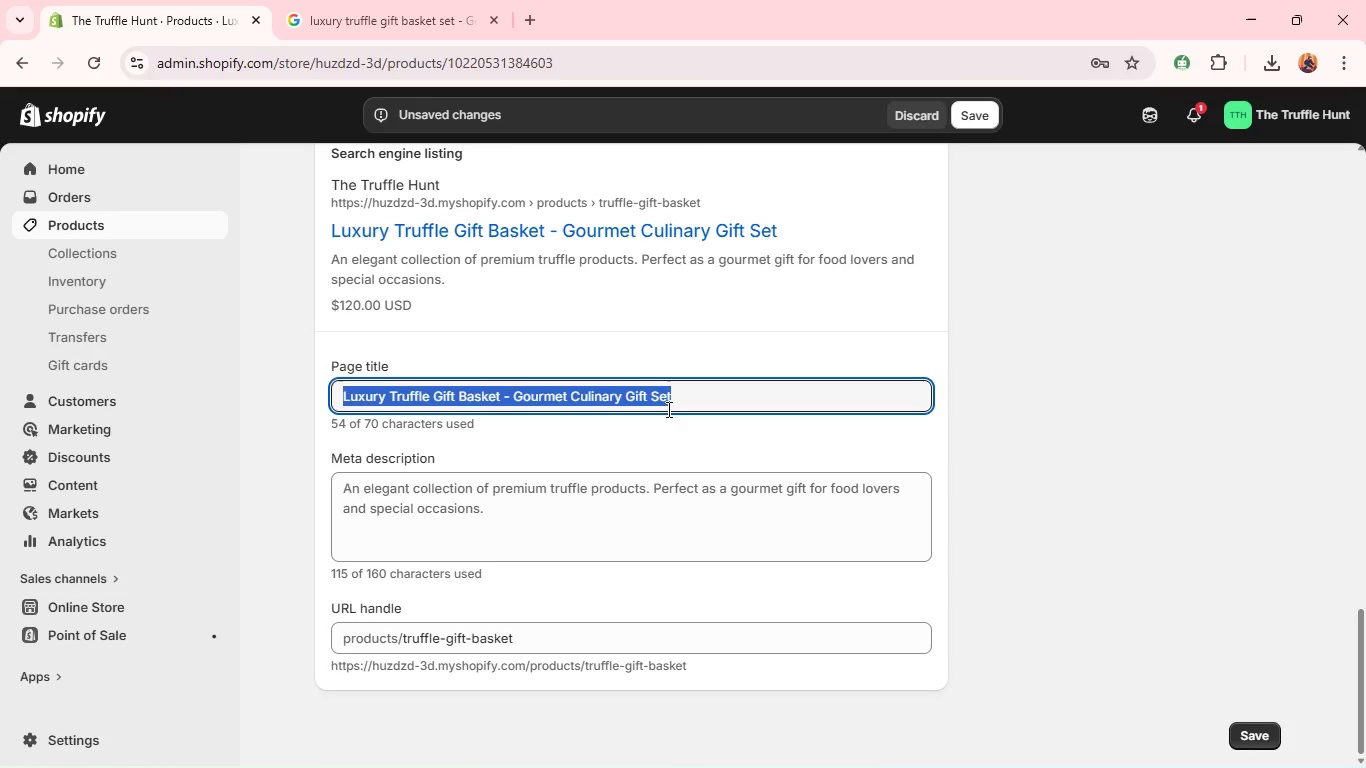 
wait(8.23)
 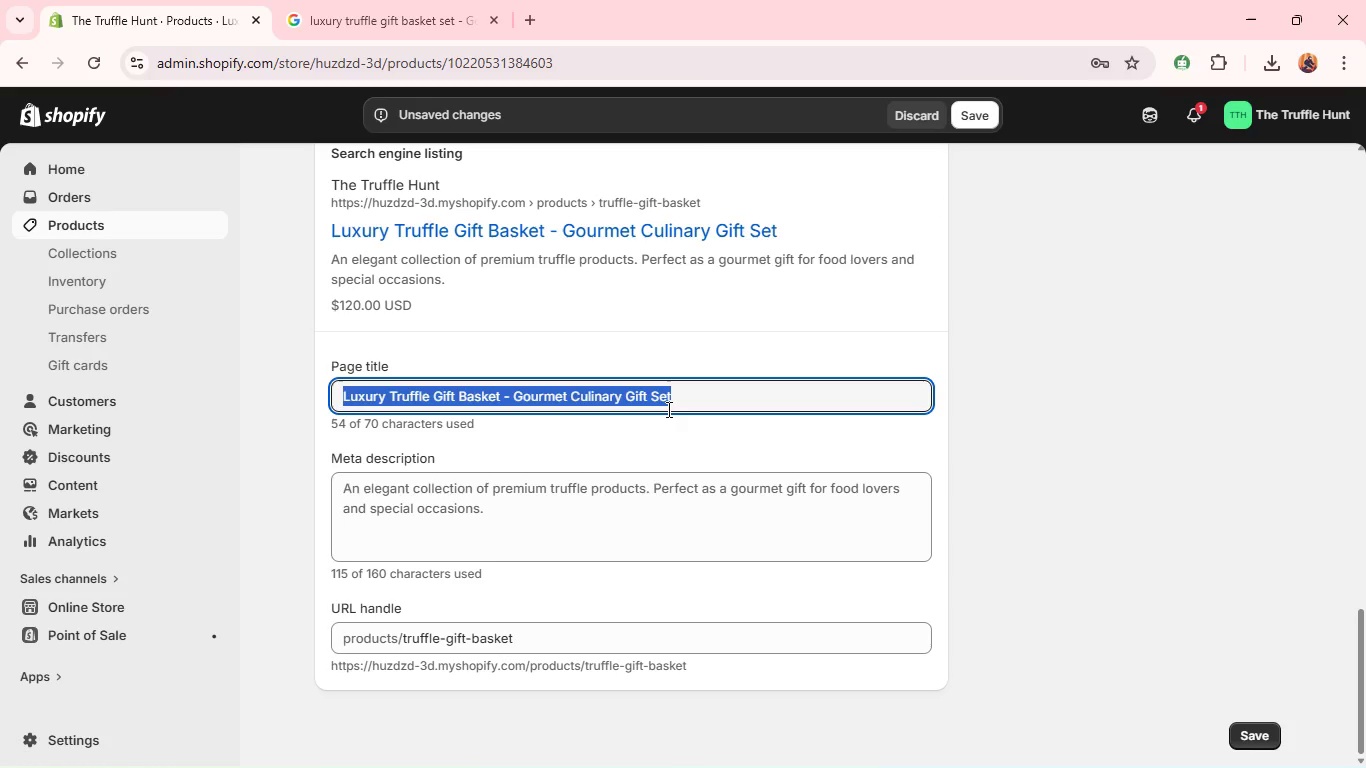 
left_click([396, 394])
 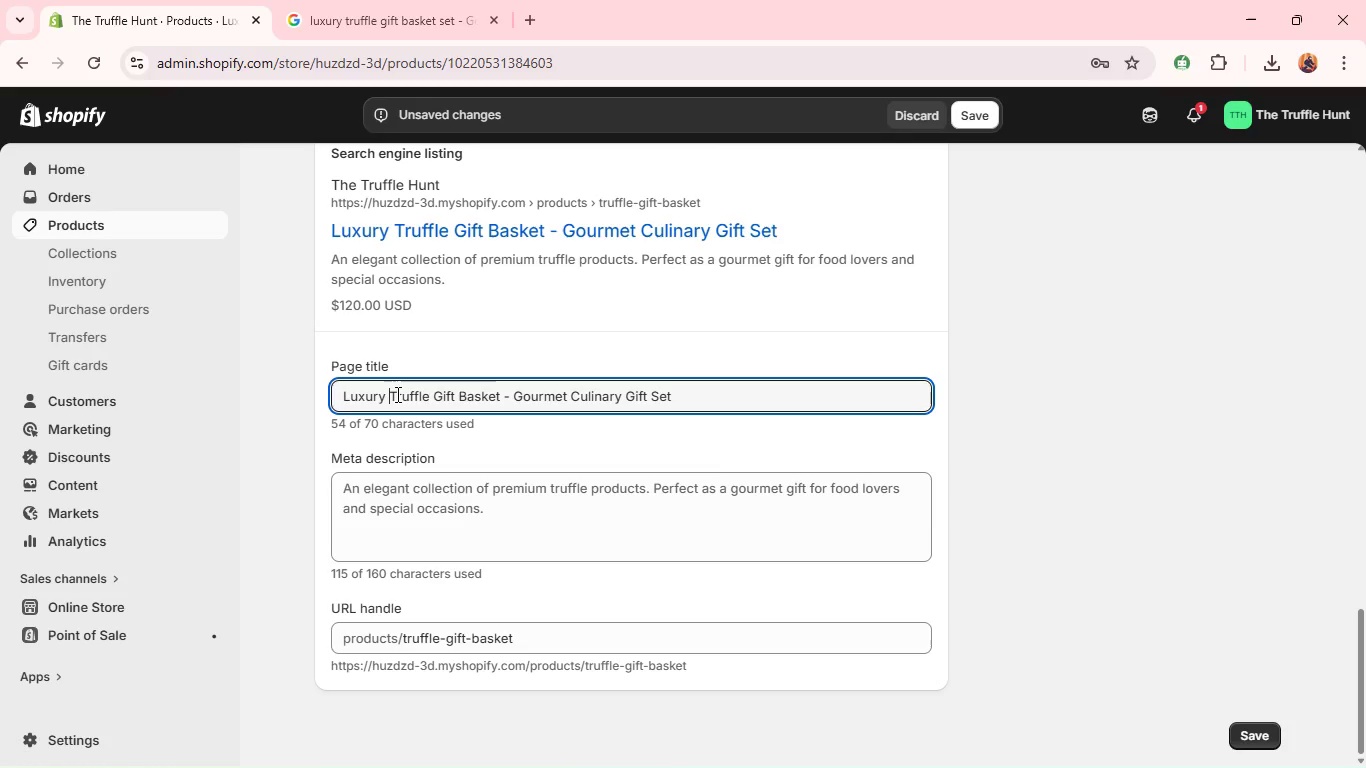 
key(ArrowLeft)
 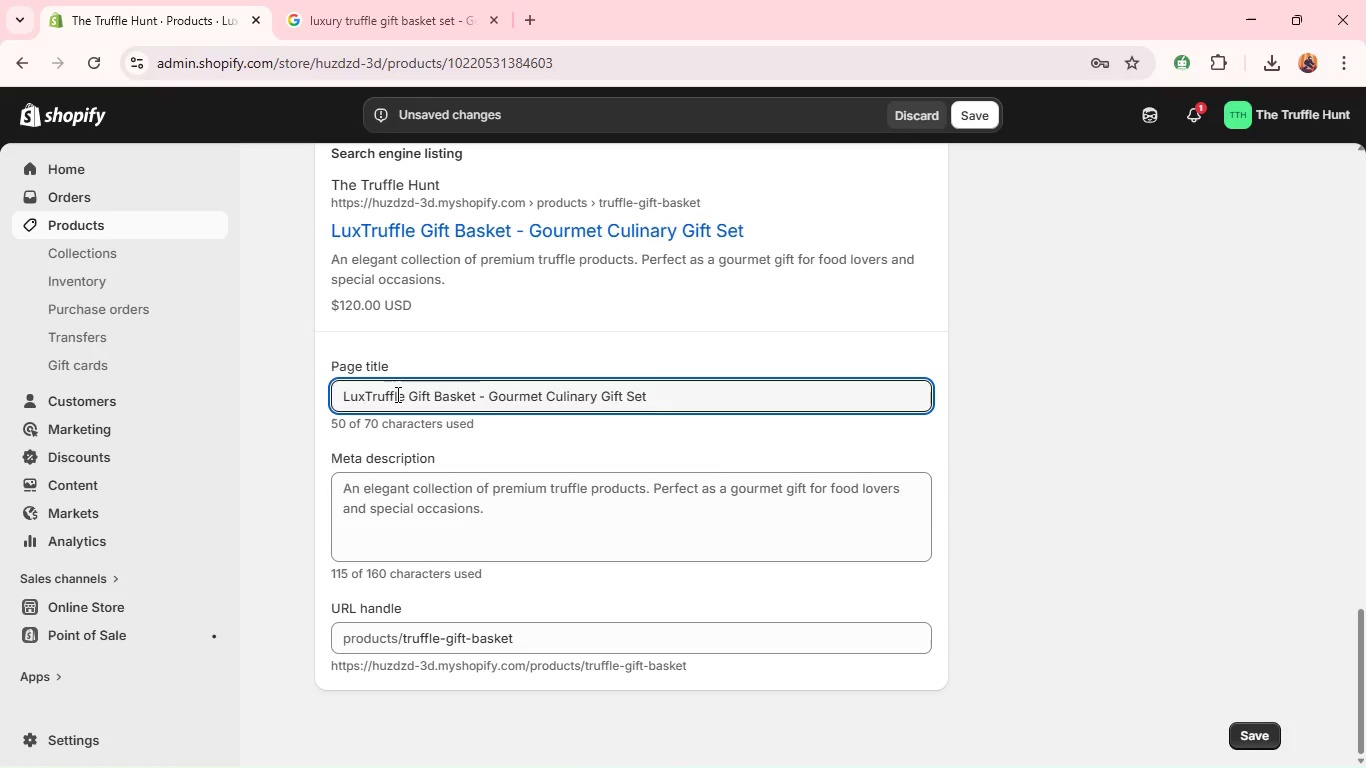 
hold_key(key=Backspace, duration=1.11)
 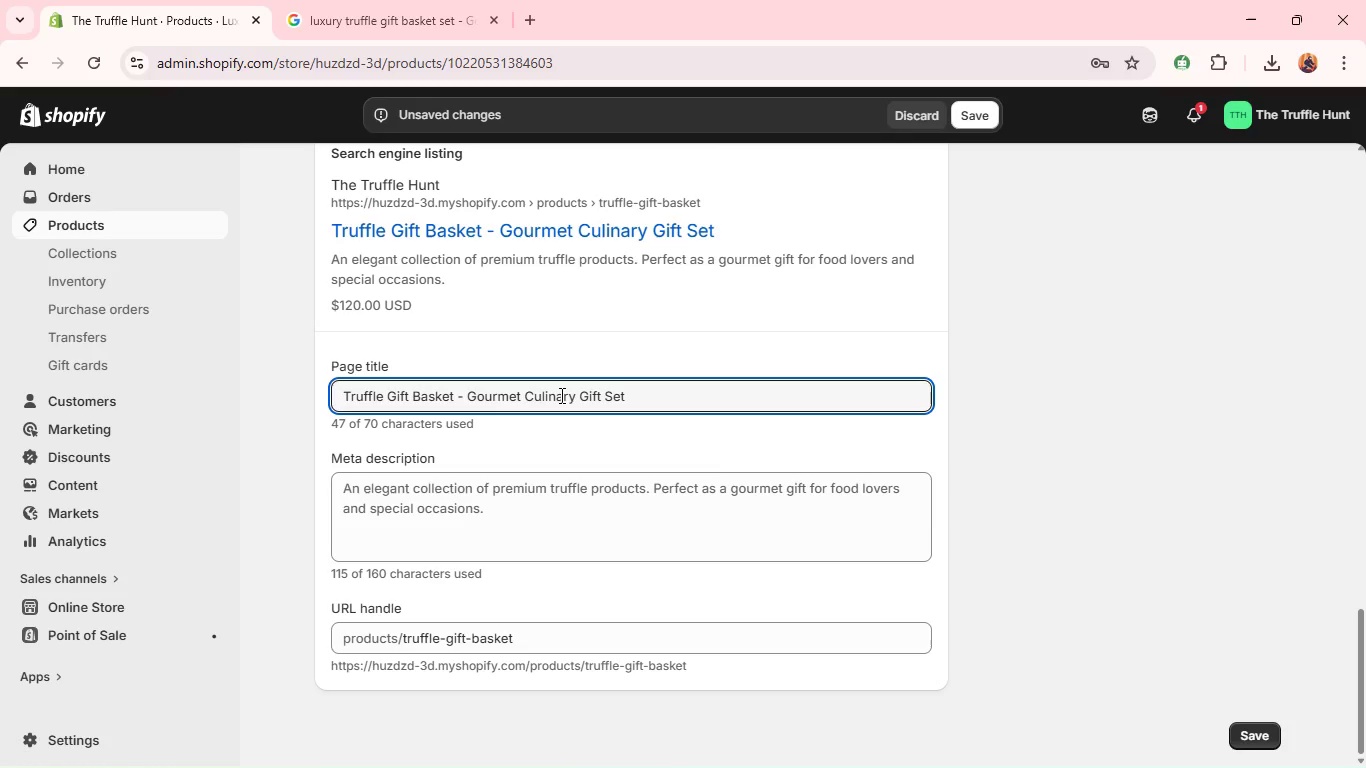 
double_click([560, 395])
 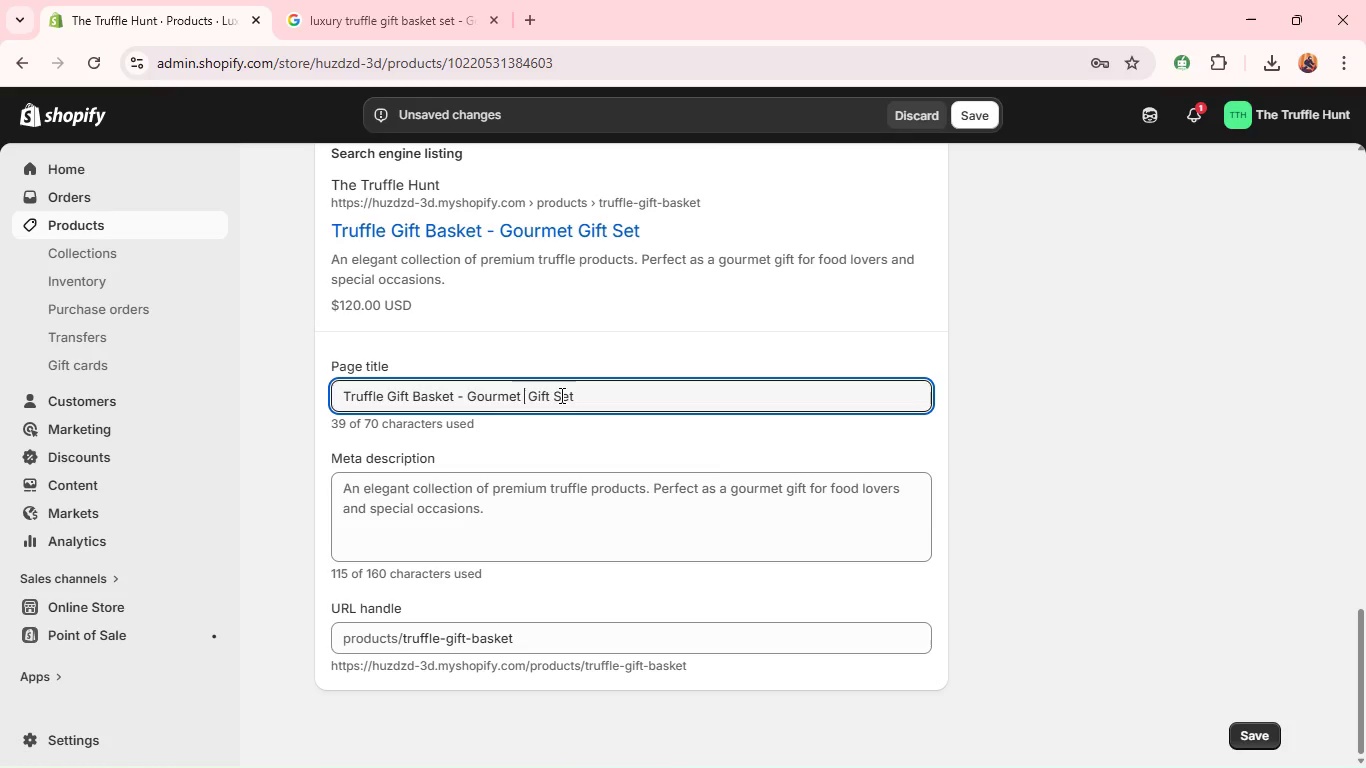 
key(Backspace)
 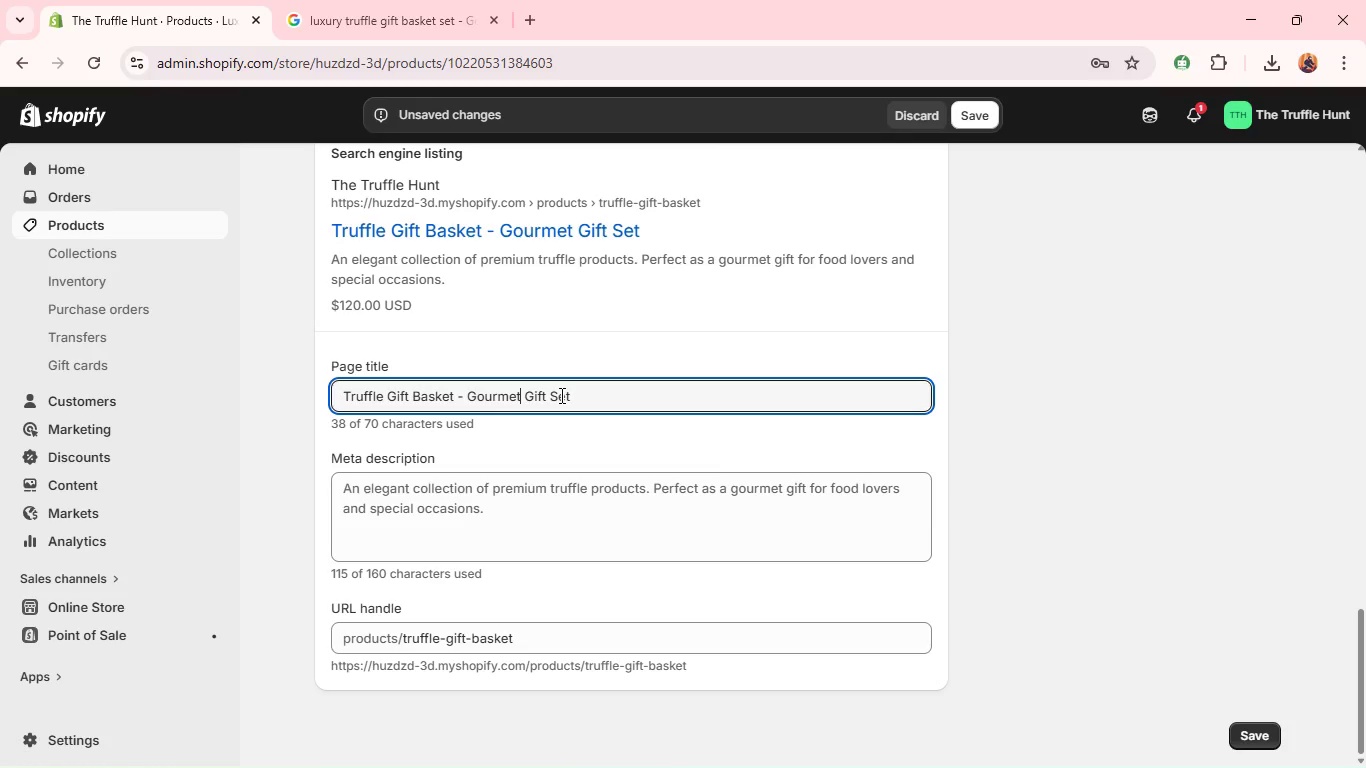 
key(Backspace)
 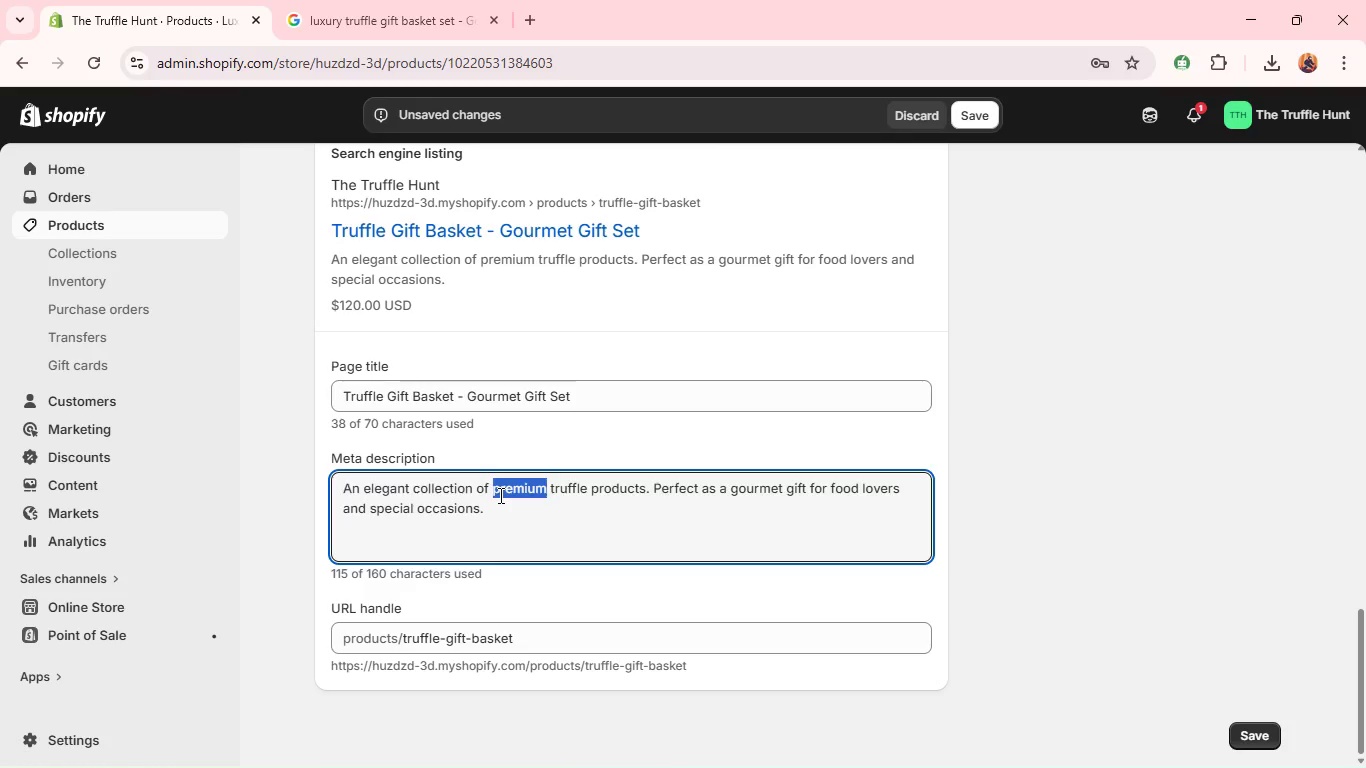 
double_click([499, 495])
 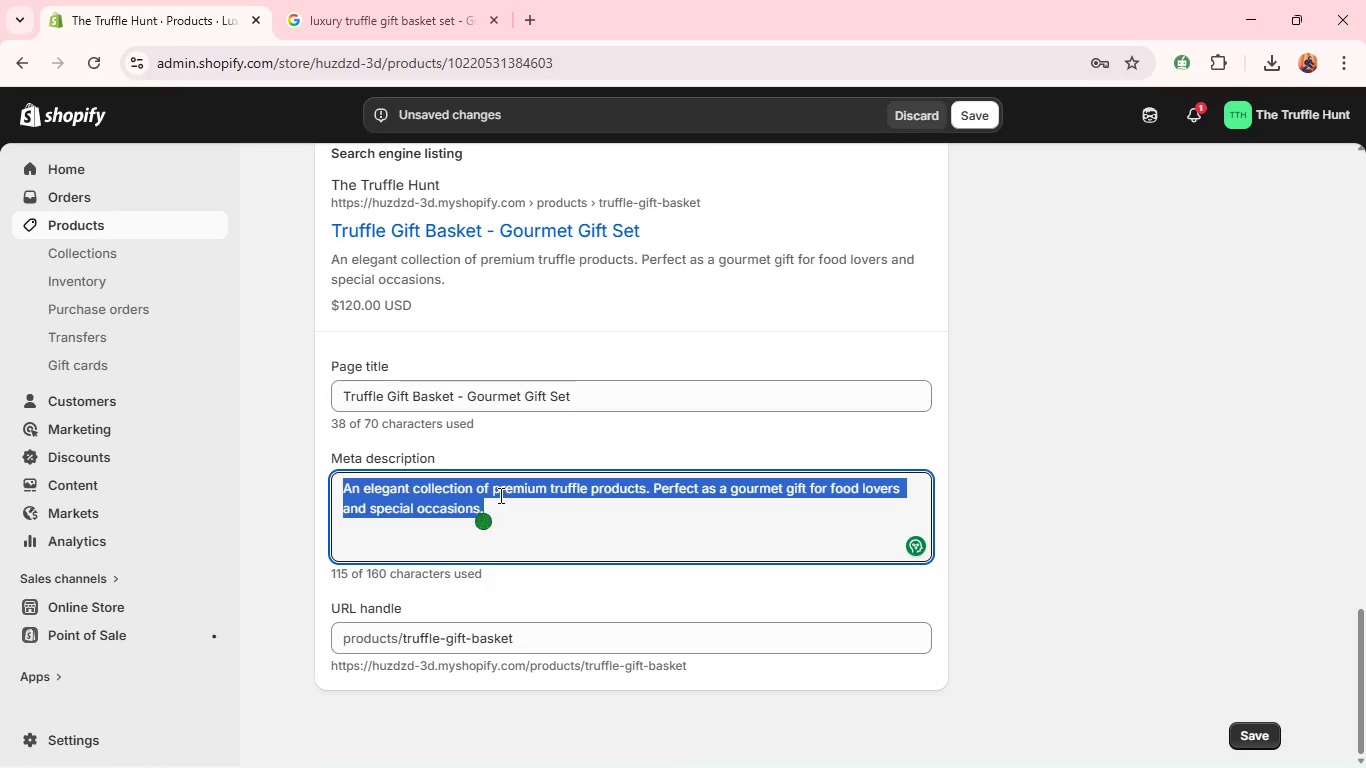 
triple_click([499, 495])
 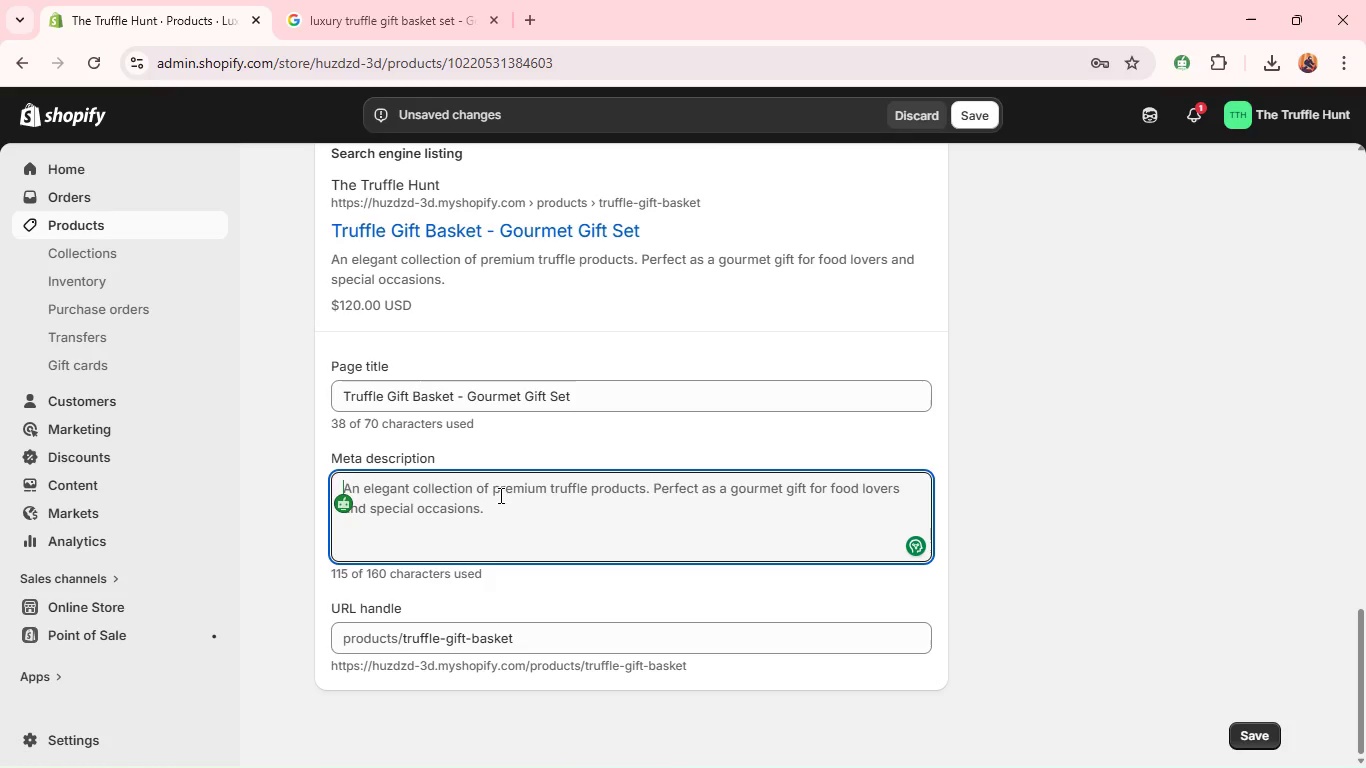 
key(Backspace)
 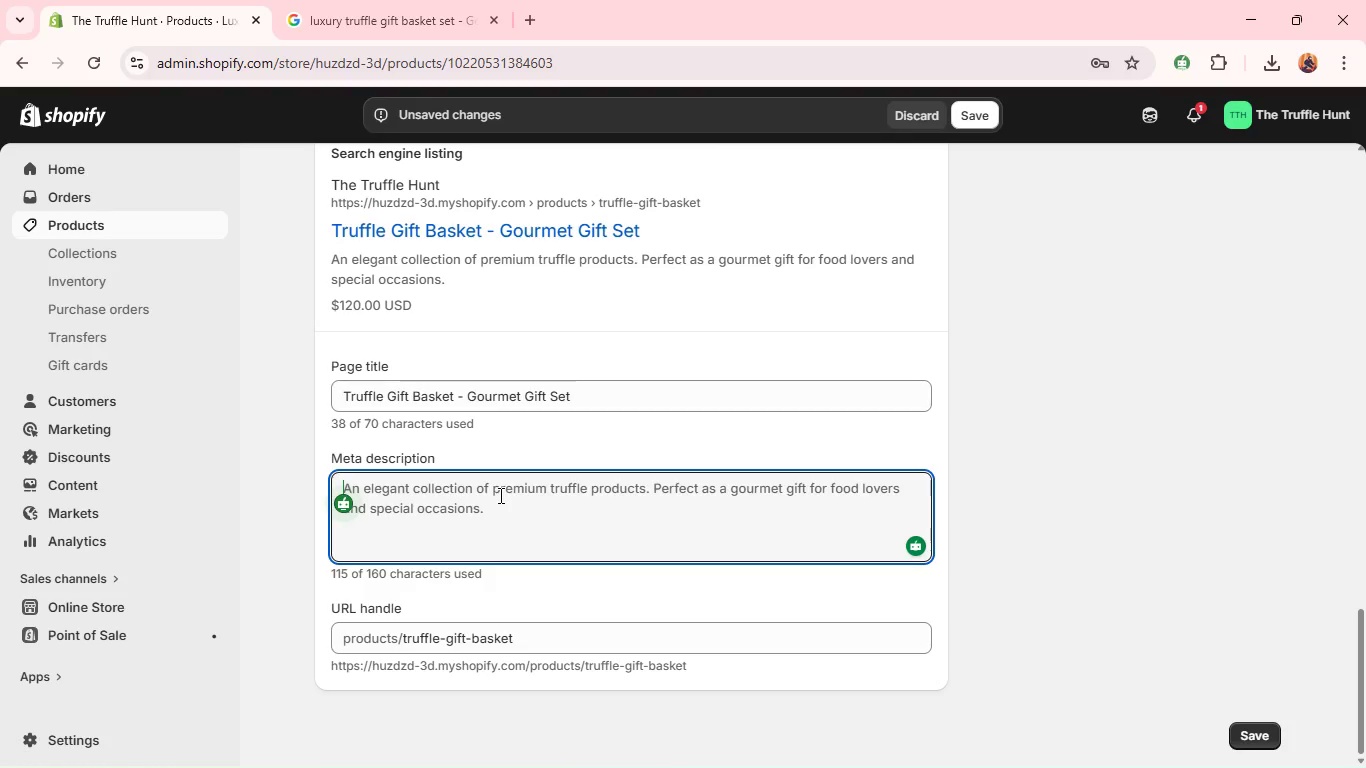 
wait(7.16)
 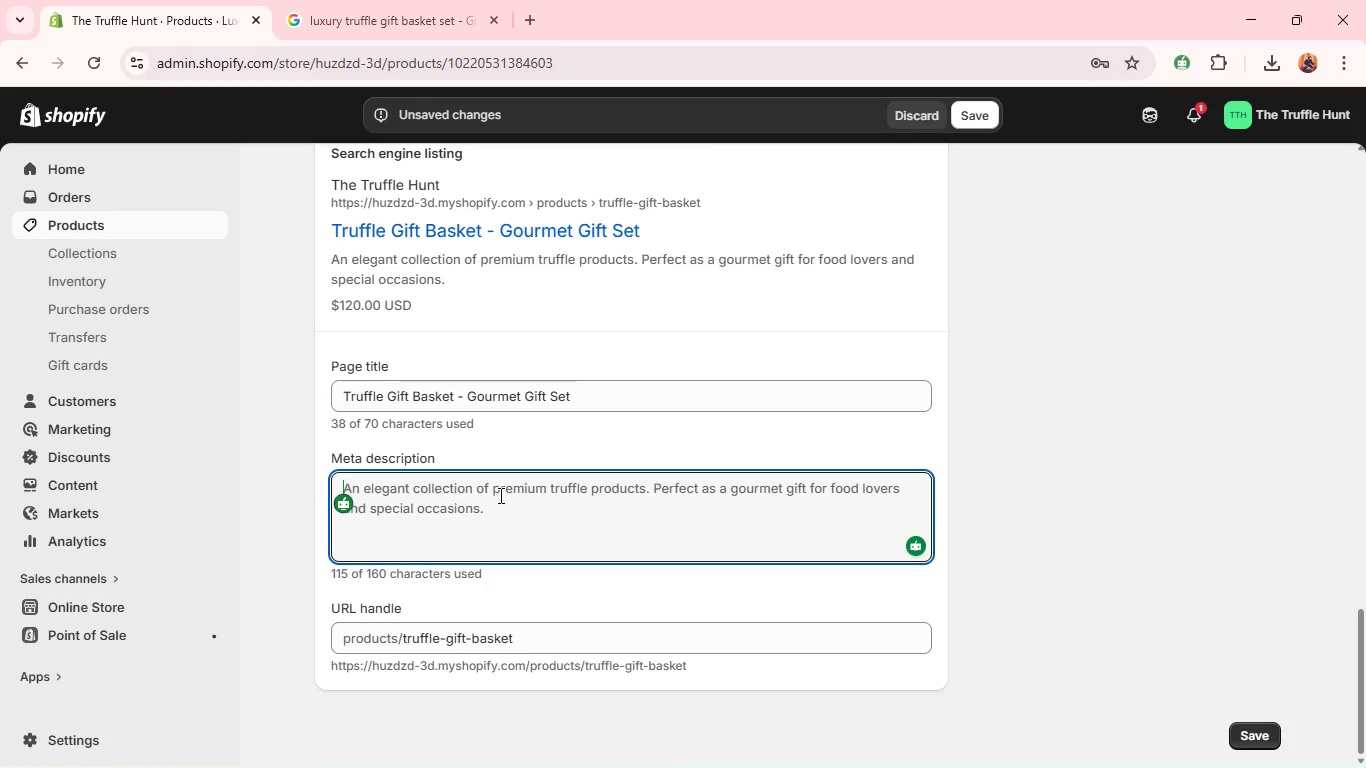 
type(An elegant collection of premium truffle products. Perfect as a gourmet gift for food lovers and special occasions. )
 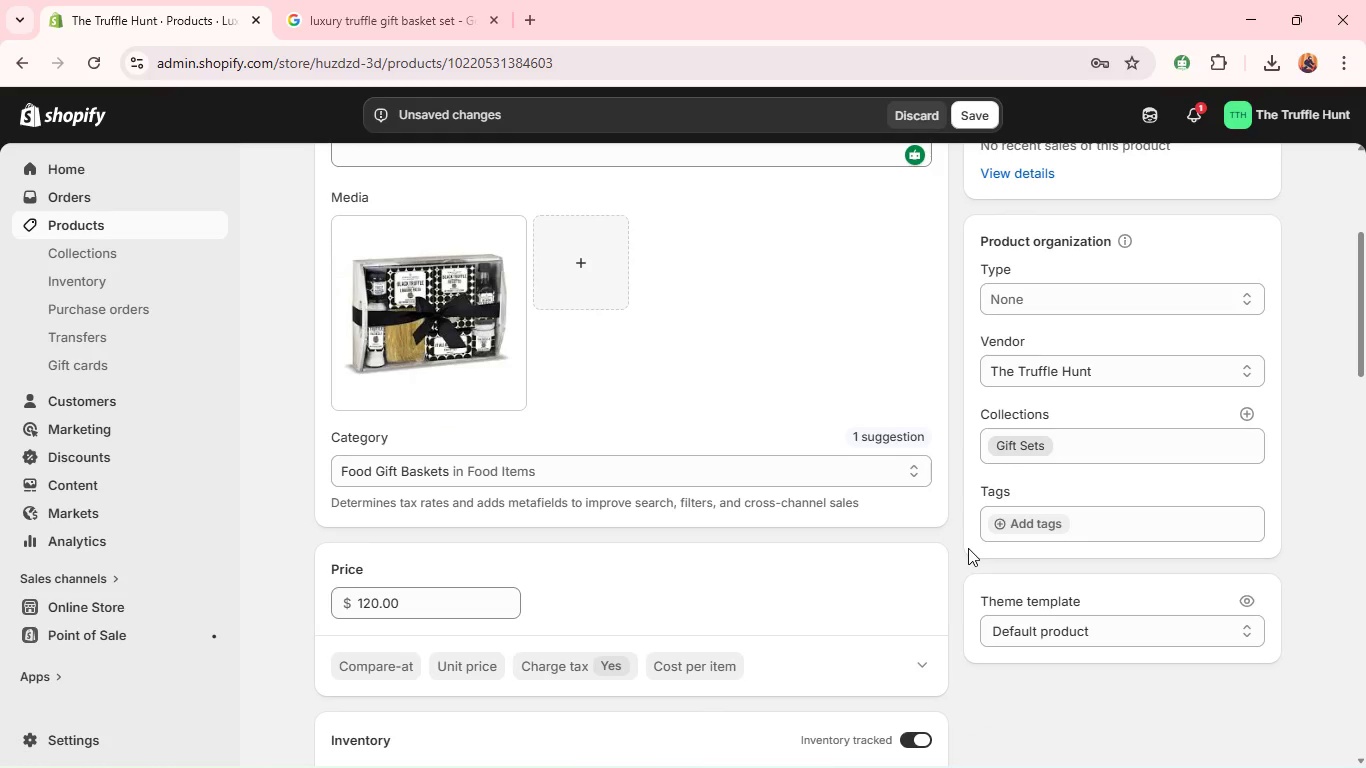 
wait(17.33)
 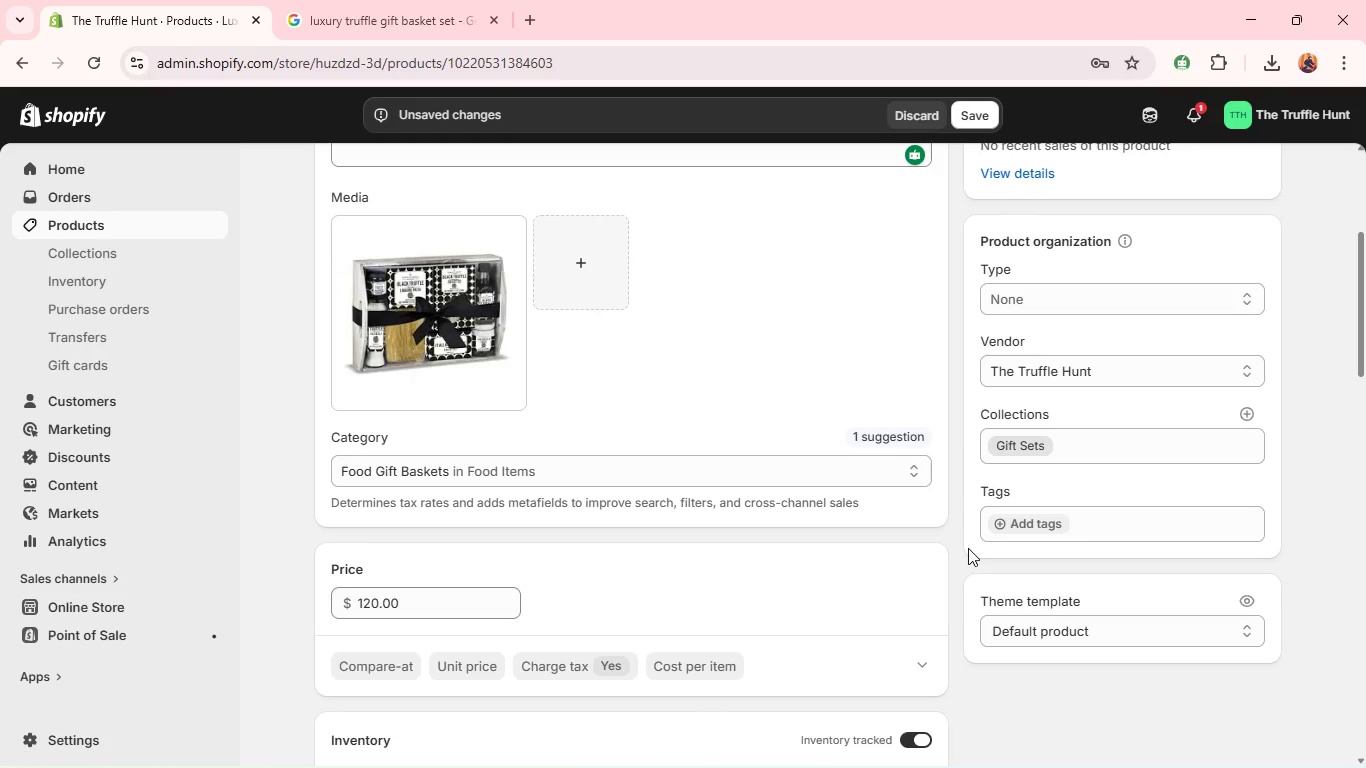 
left_click([1059, 523])
 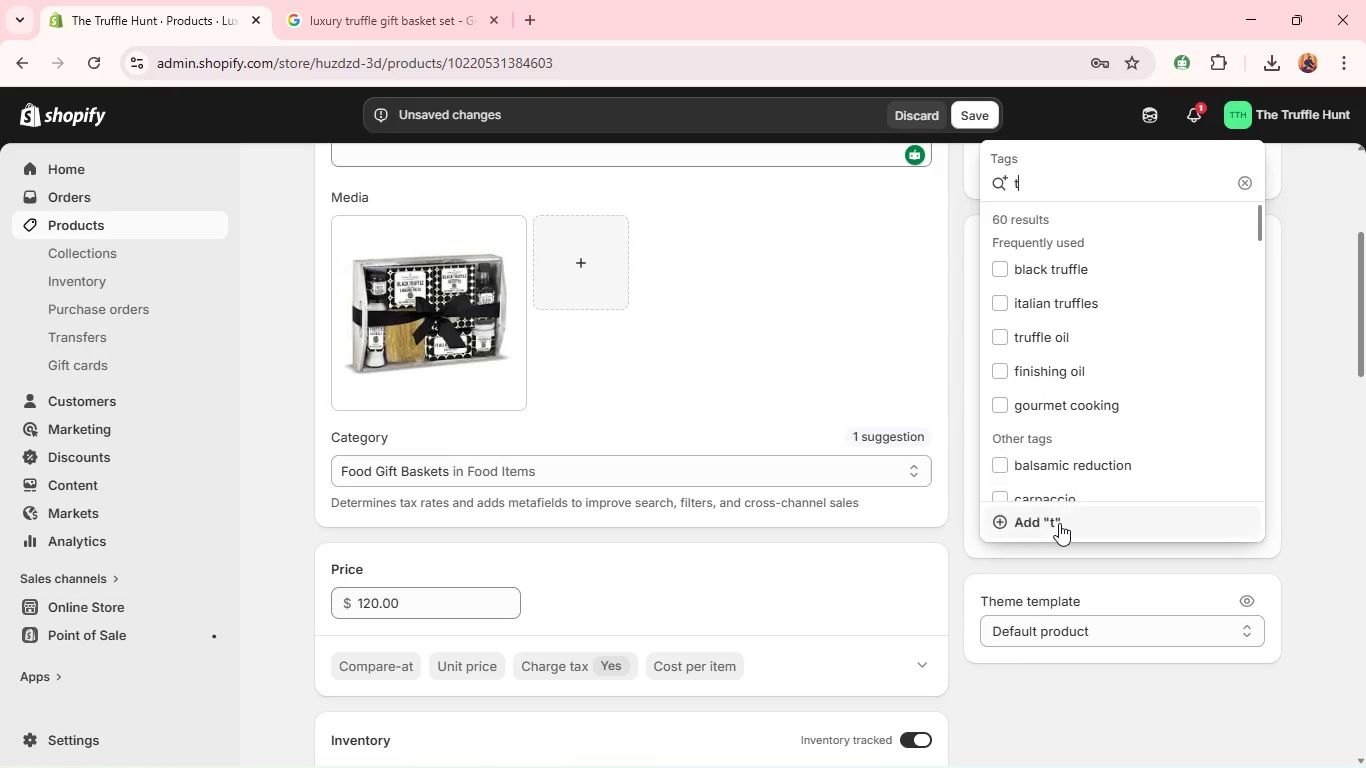 
type(truffle extract )
 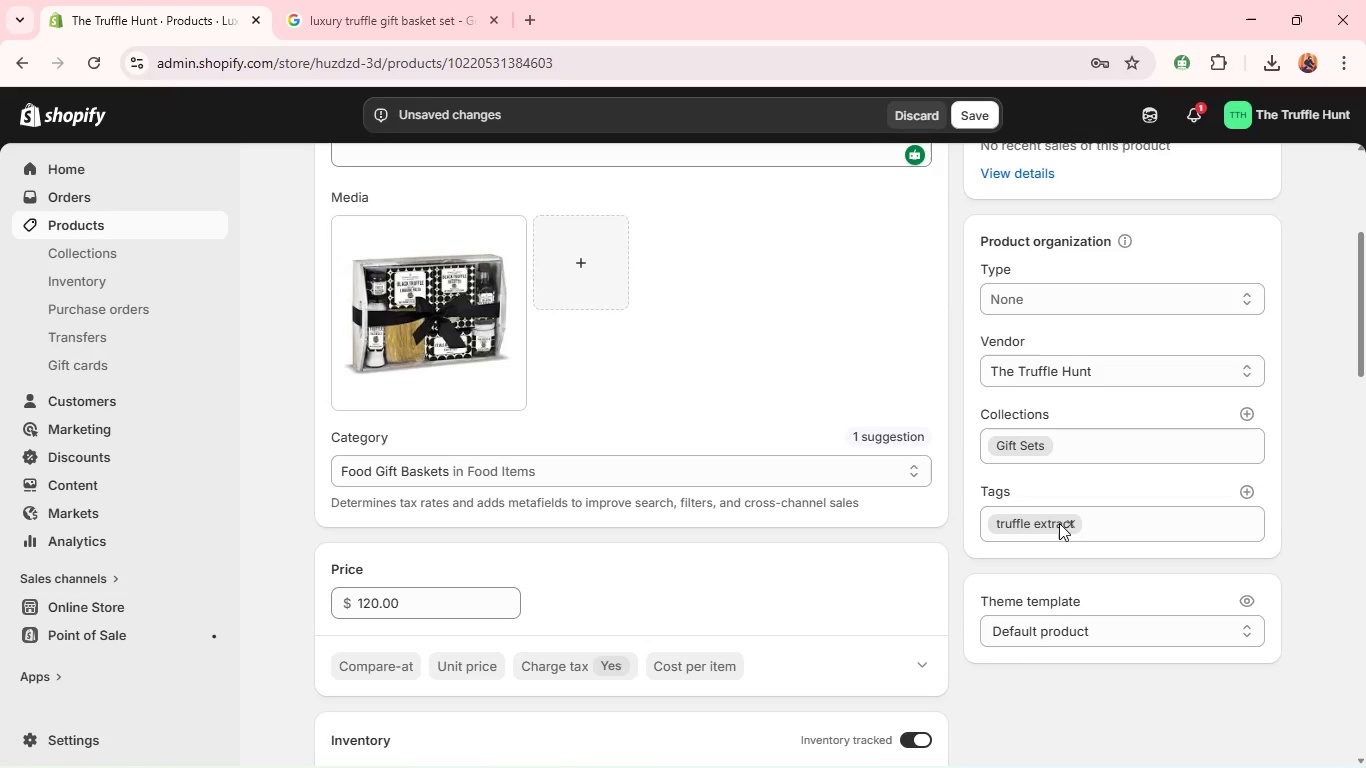 
key(Enter)
 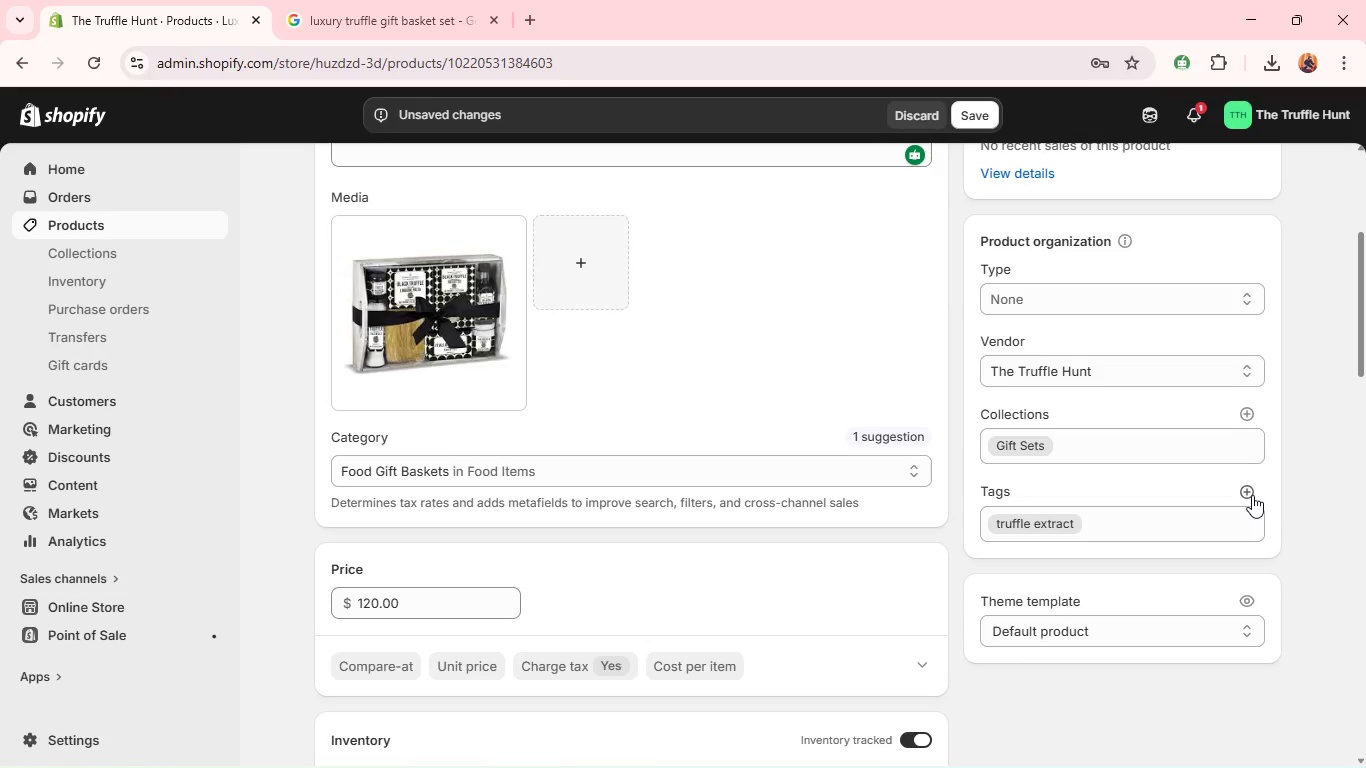 
left_click([1252, 495])
 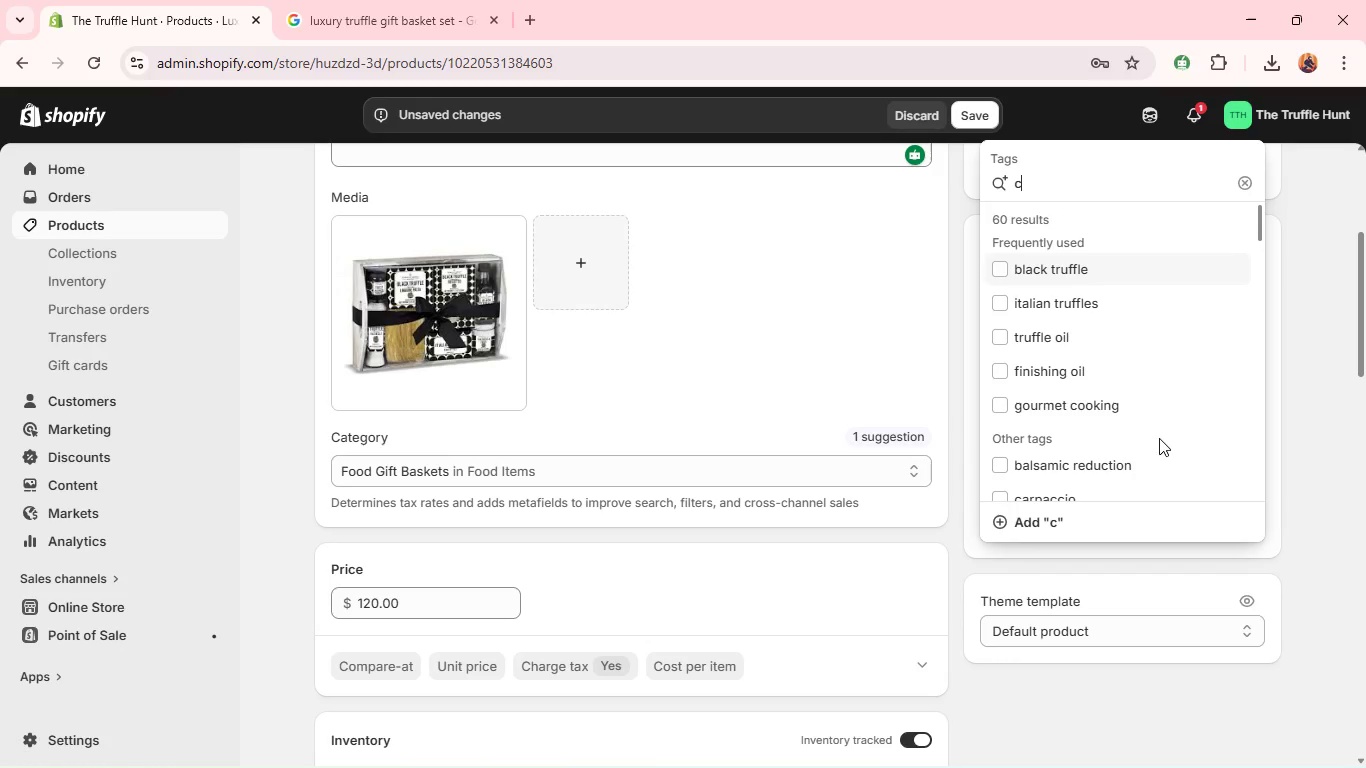 
type(conentrated flavor)
 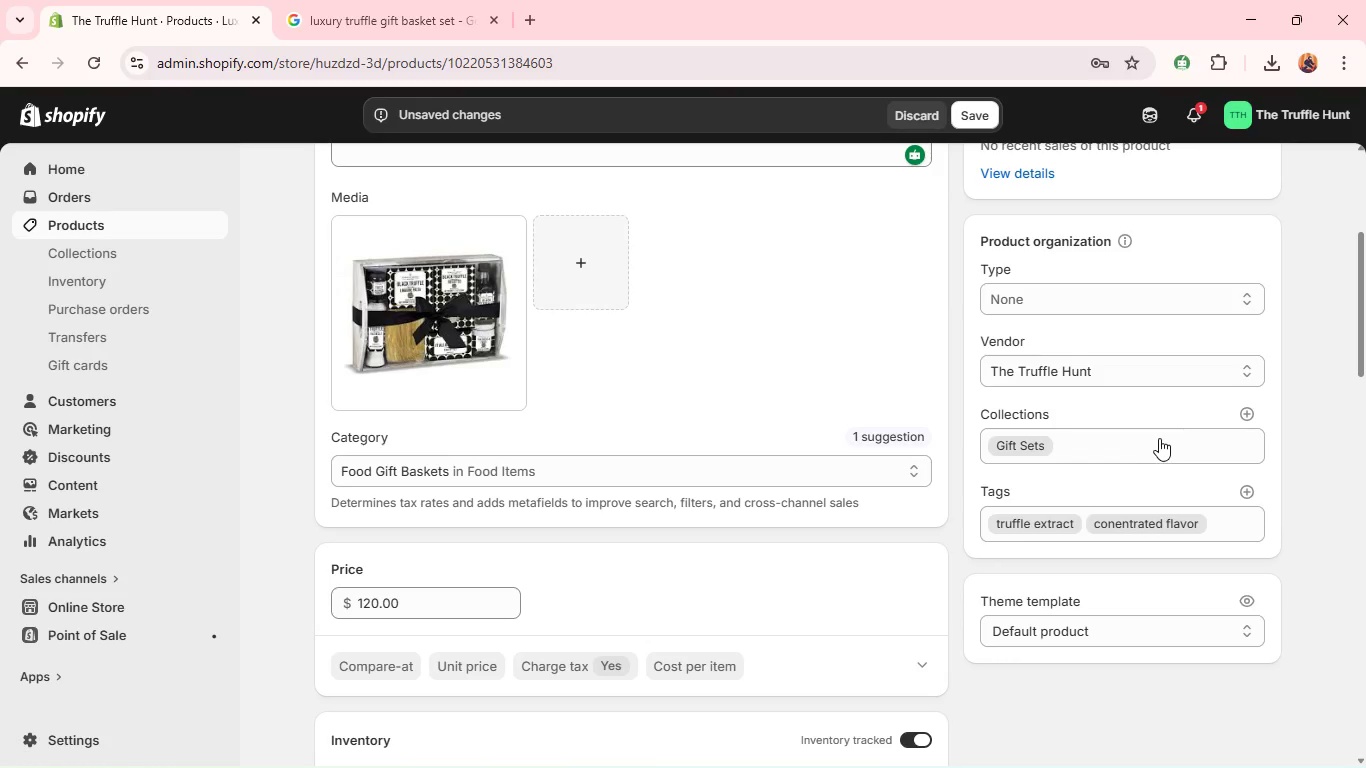 
key(Enter)
 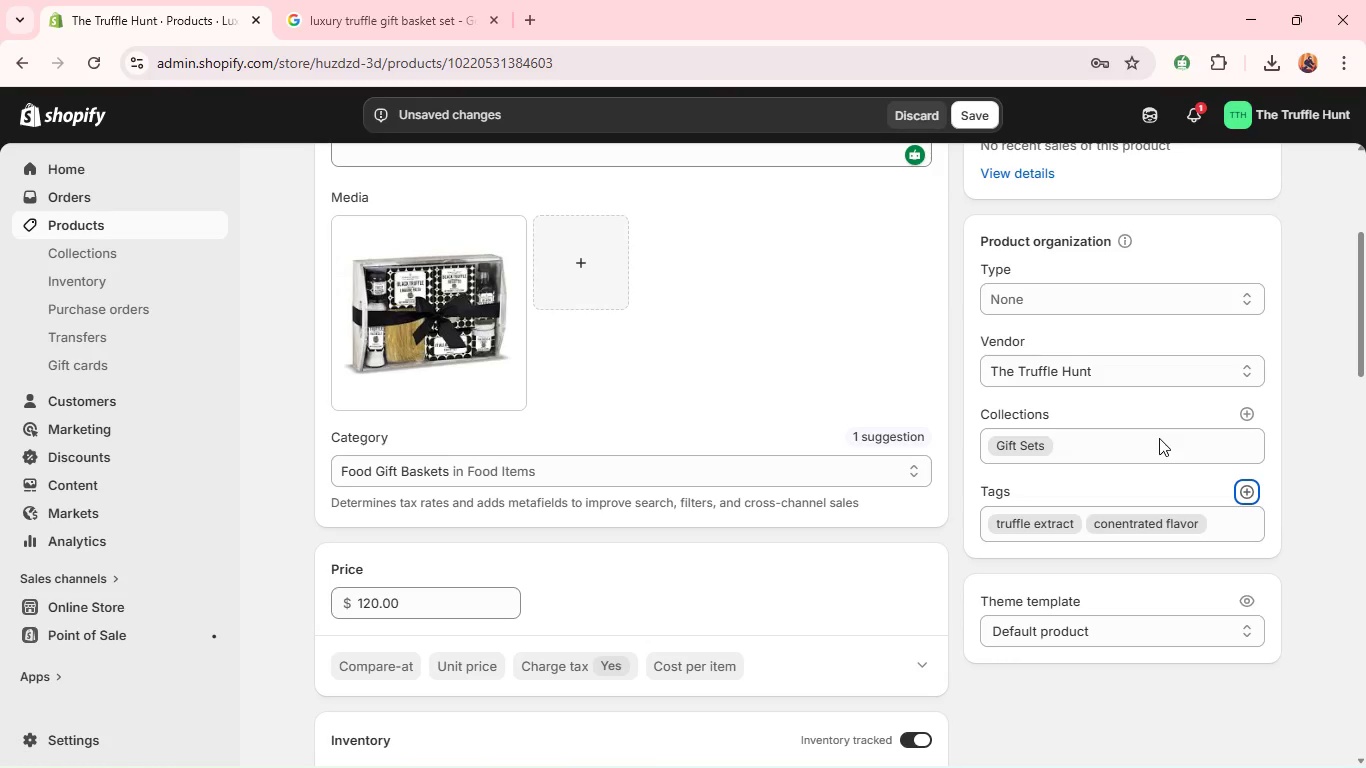 
key(P)
 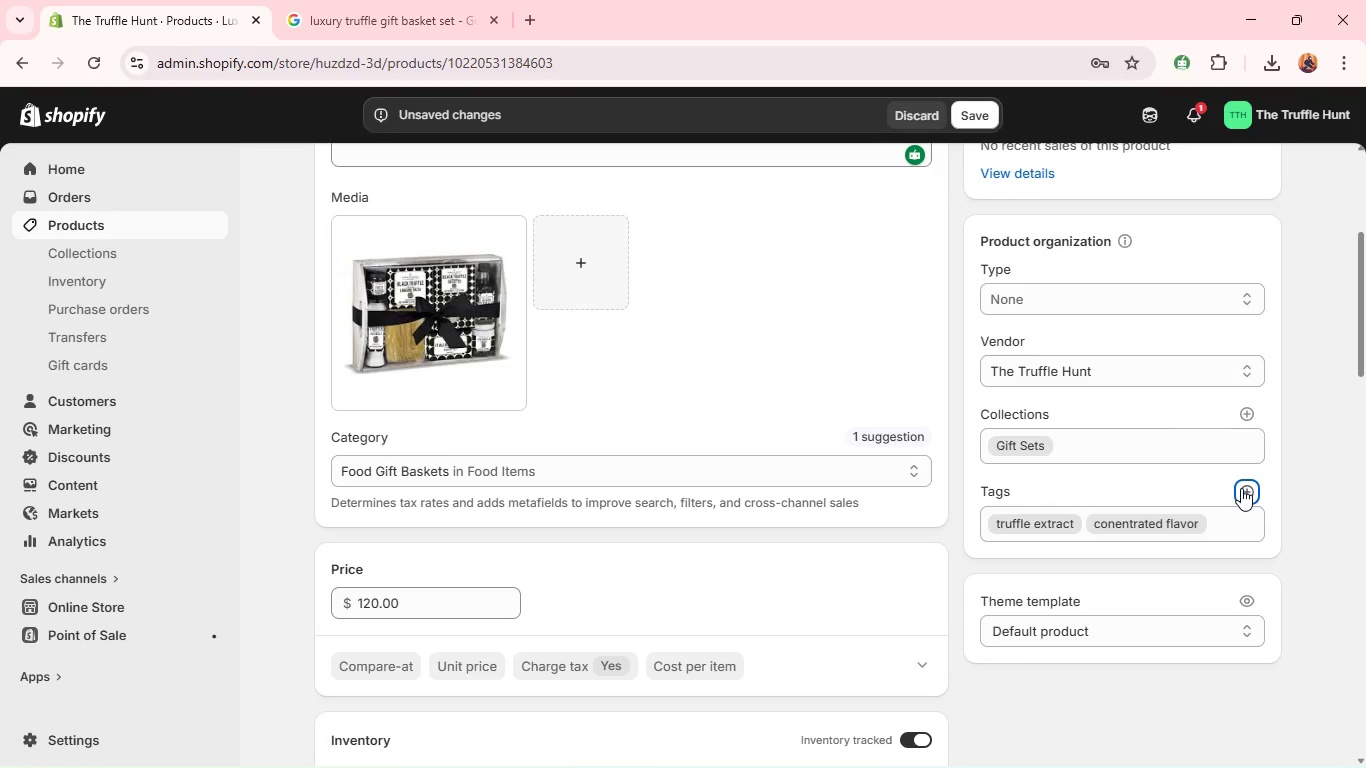 
left_click([1241, 488])
 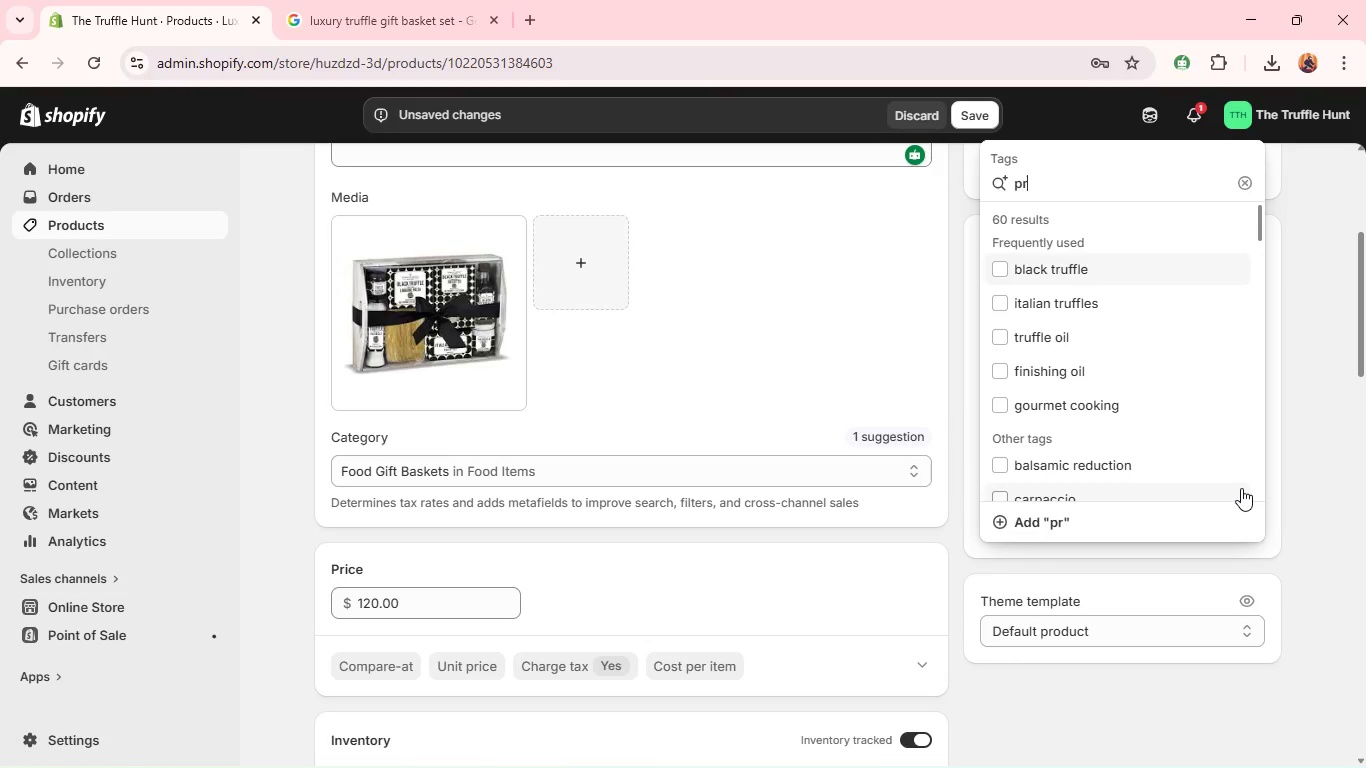 
type(prode)
key(Backspace)
key(Backspace)
type(fessional cooking)
 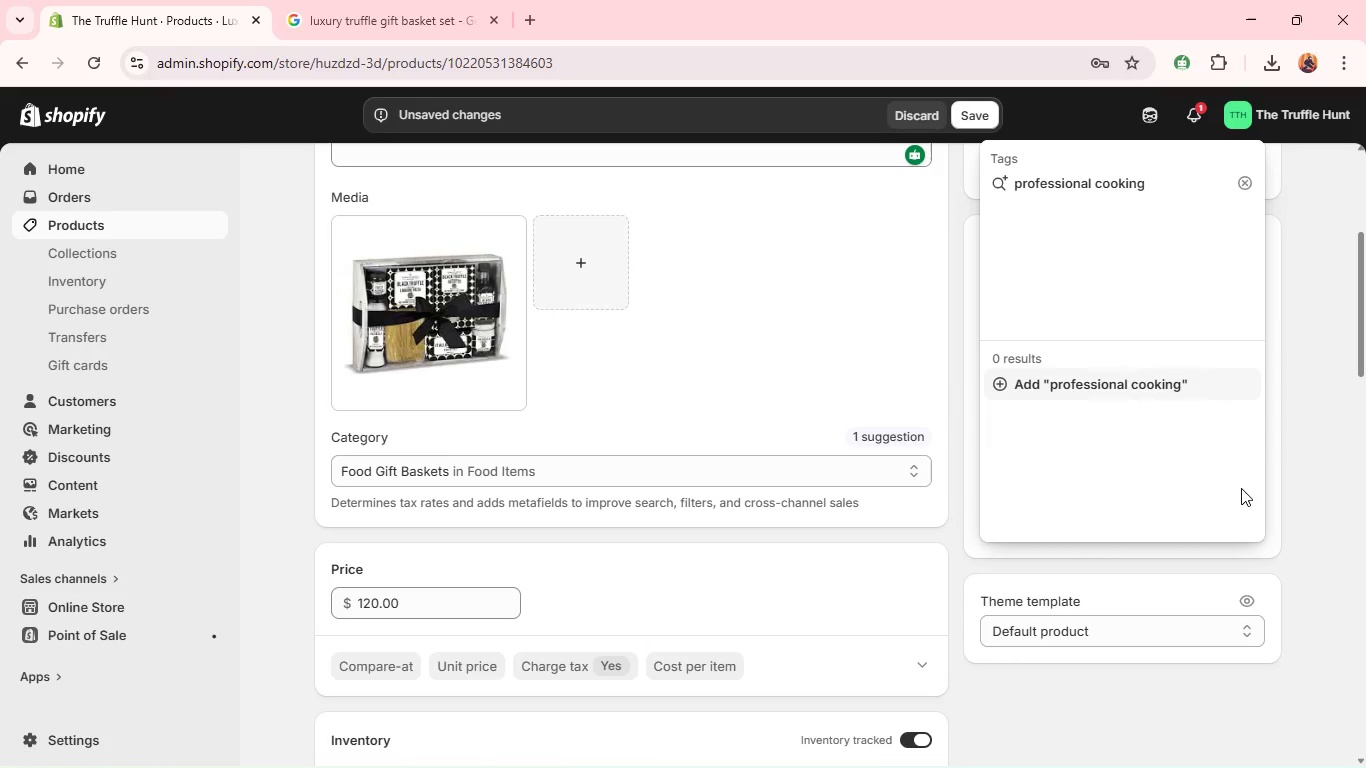 
key(Enter)
 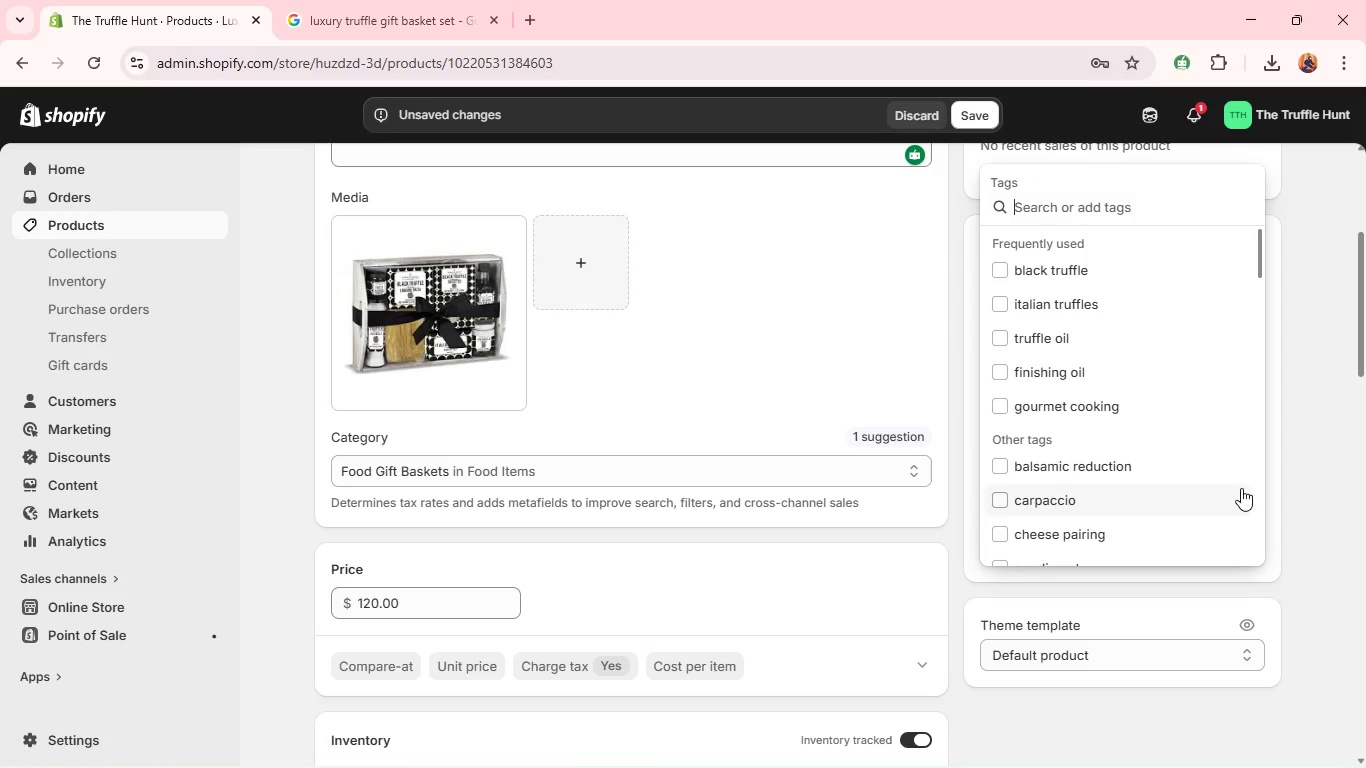 
left_click([1241, 488])
 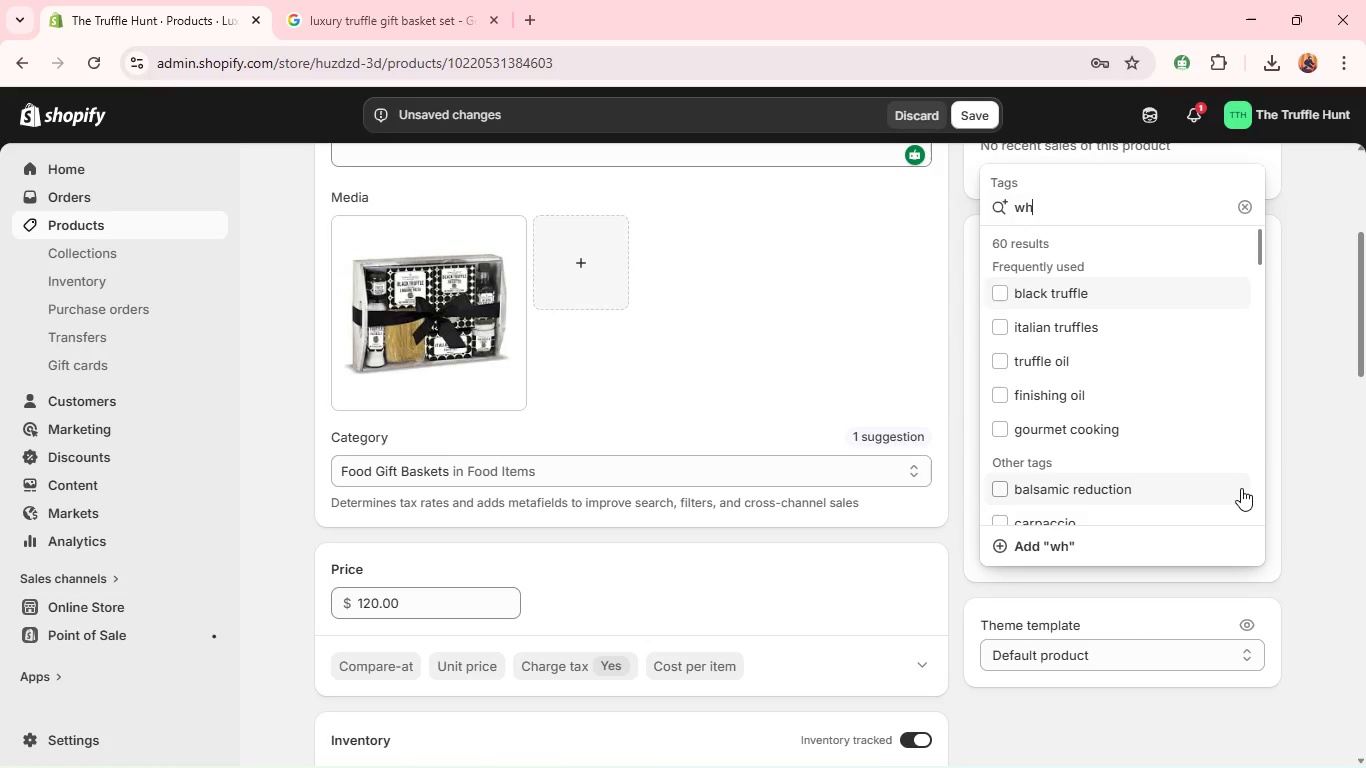 
type(white tr)
 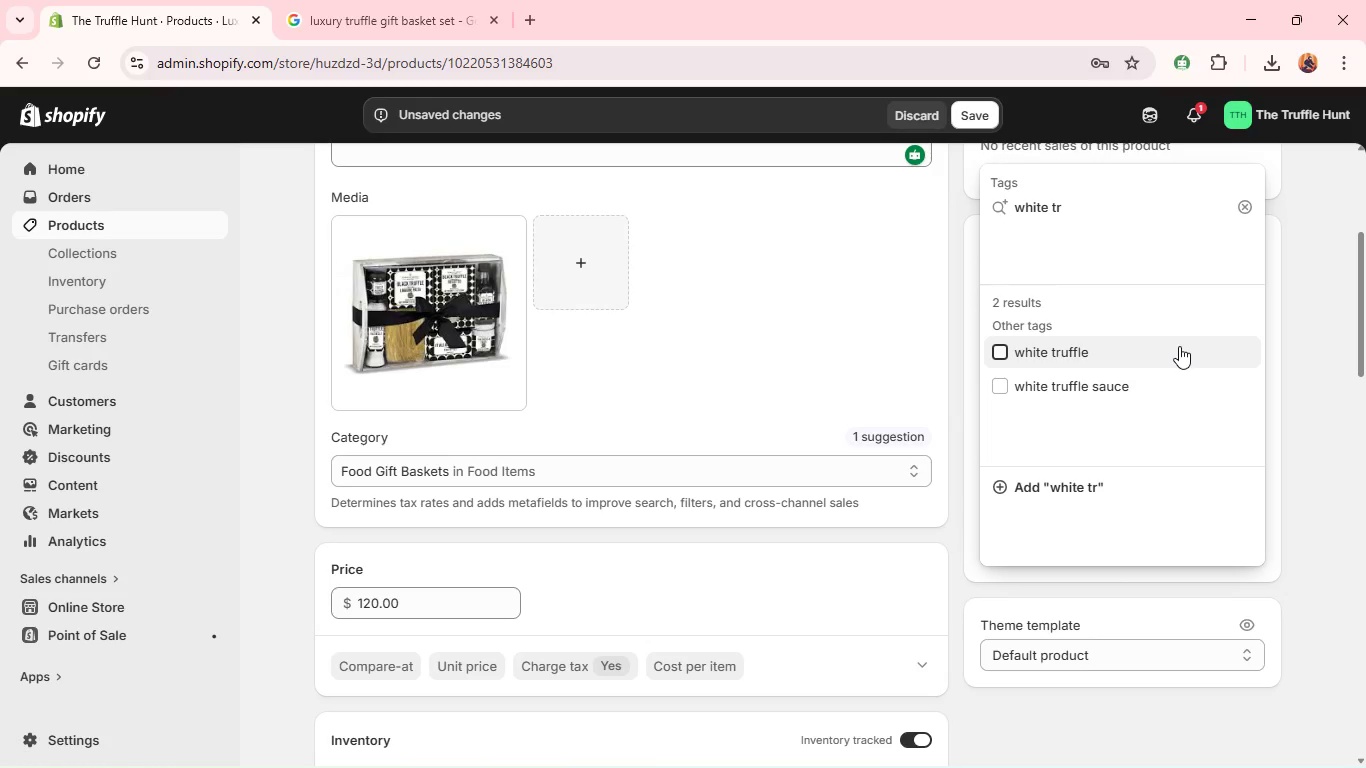 
left_click([1179, 346])
 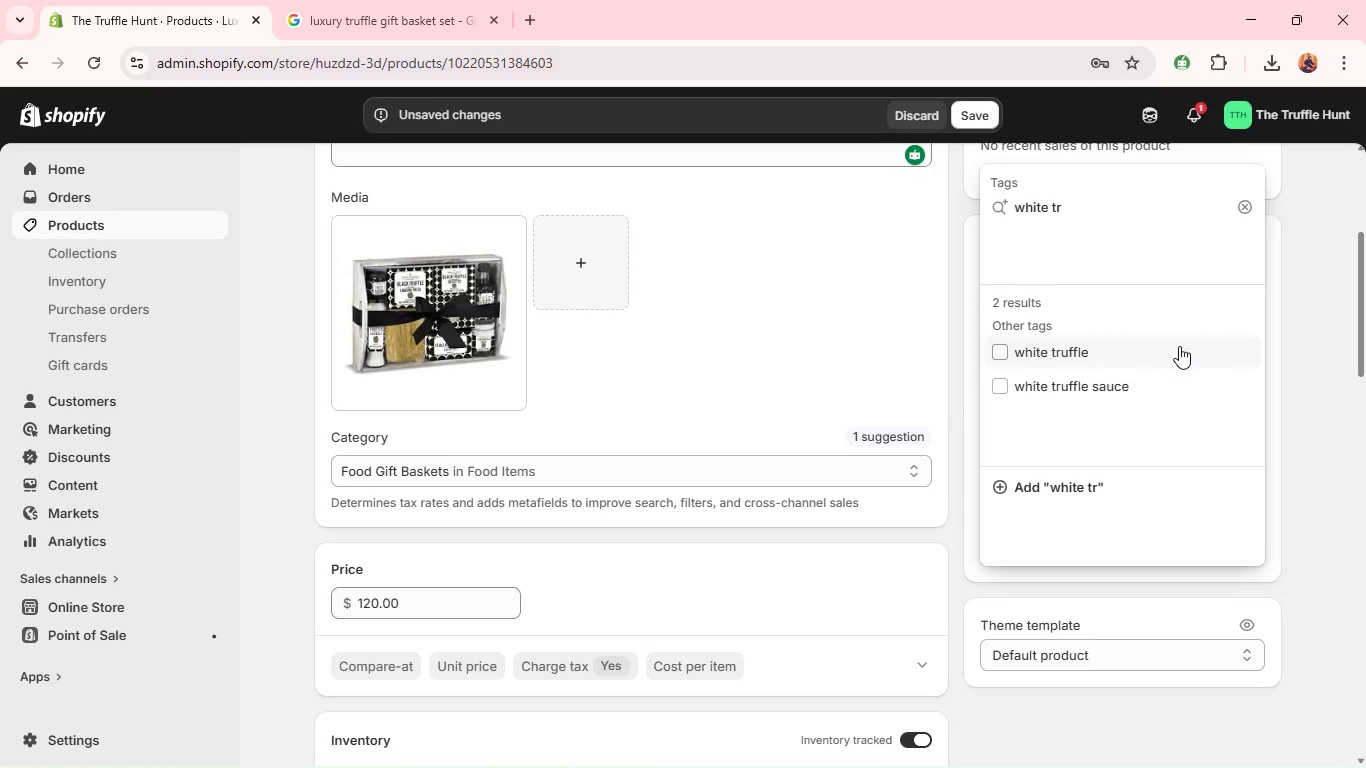 
key(Enter)
 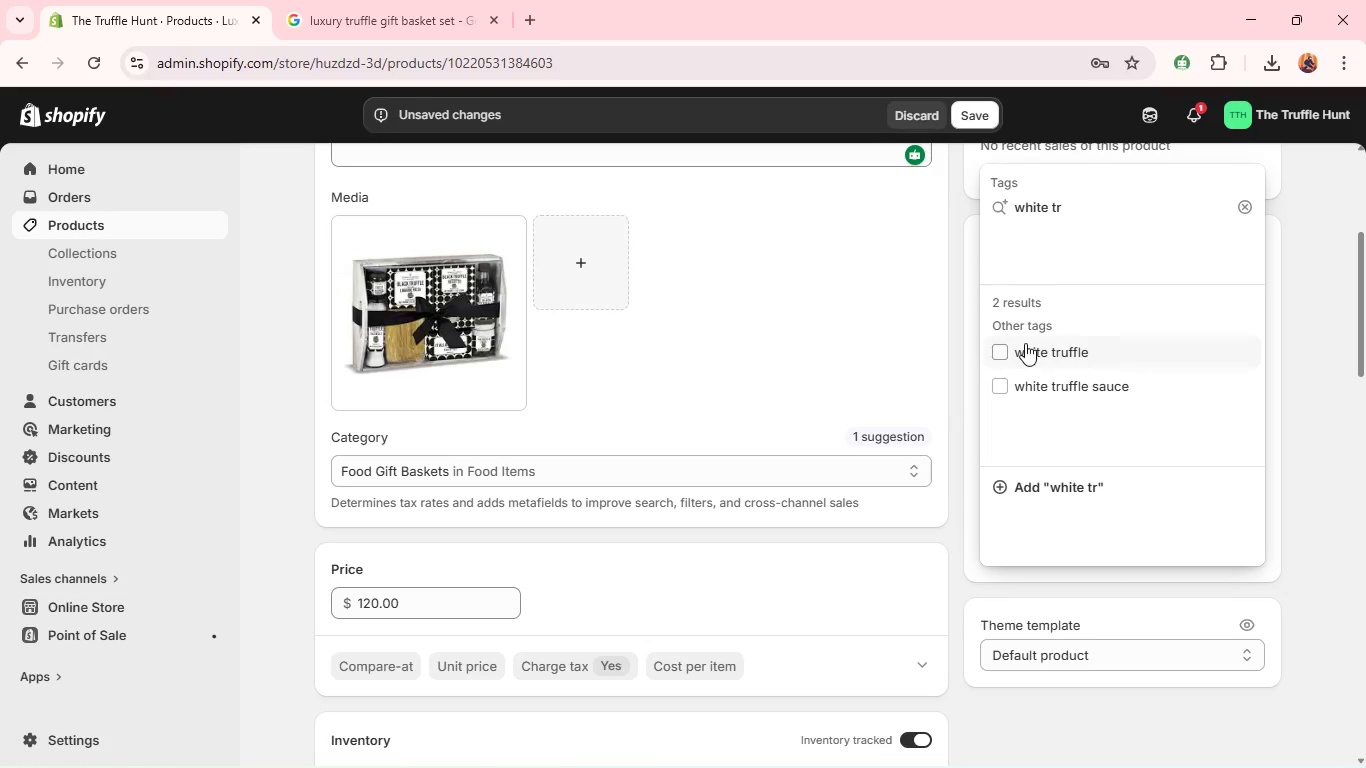 
left_click([1025, 343])
 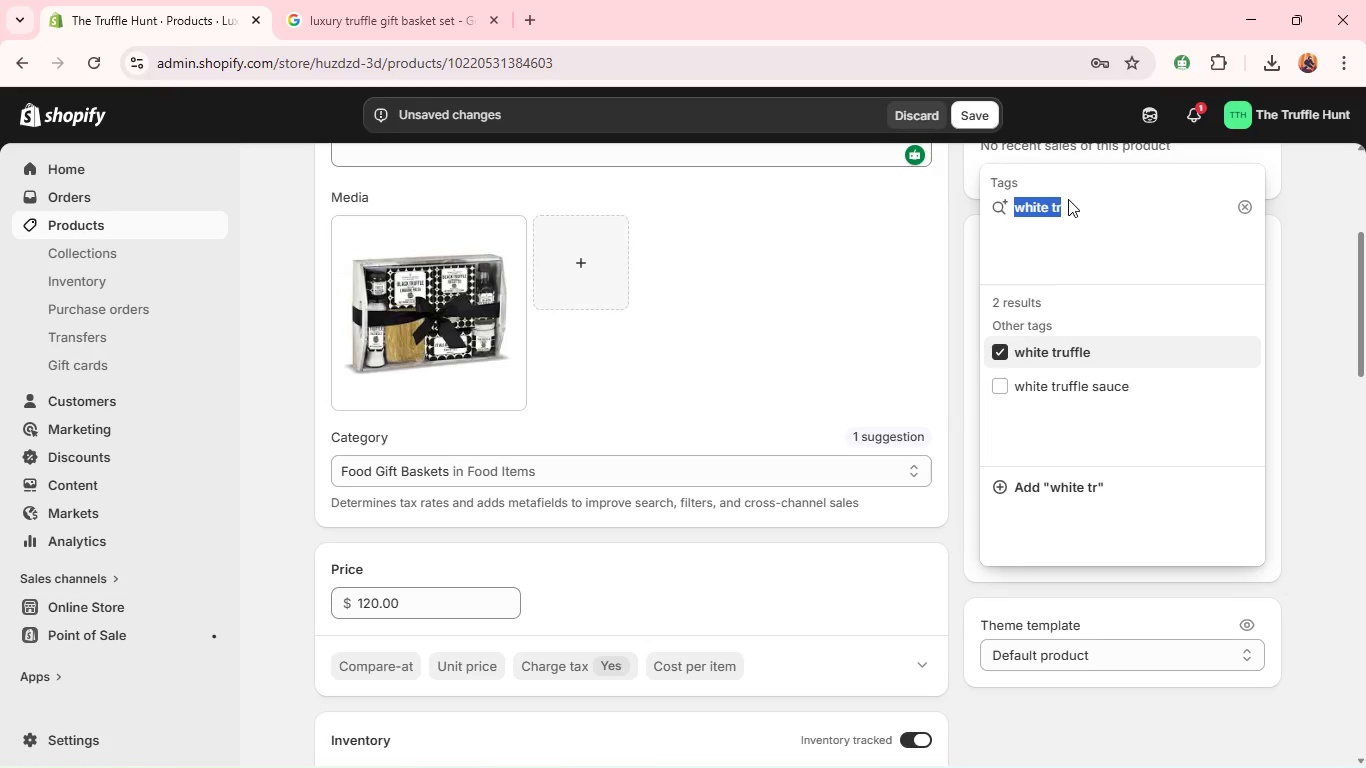 
double_click([1068, 199])
 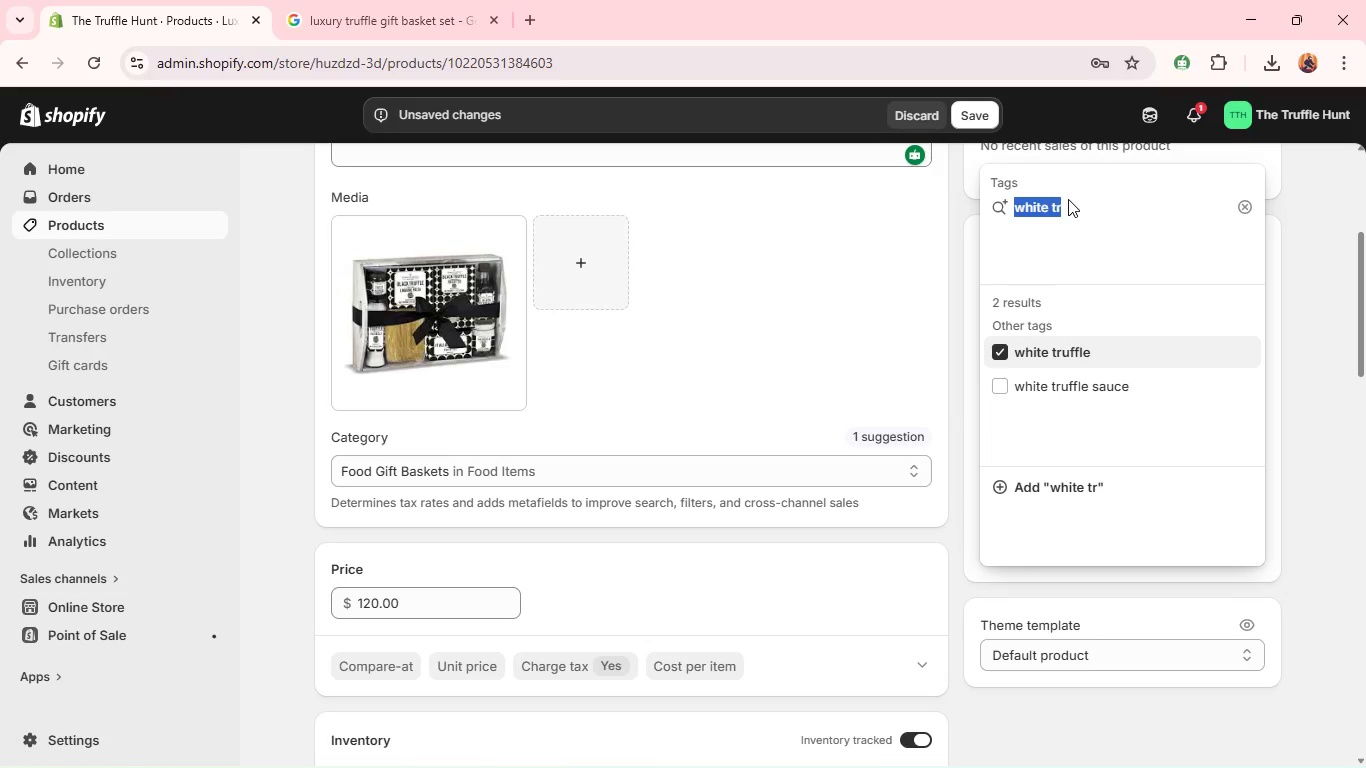 
triple_click([1068, 199])
 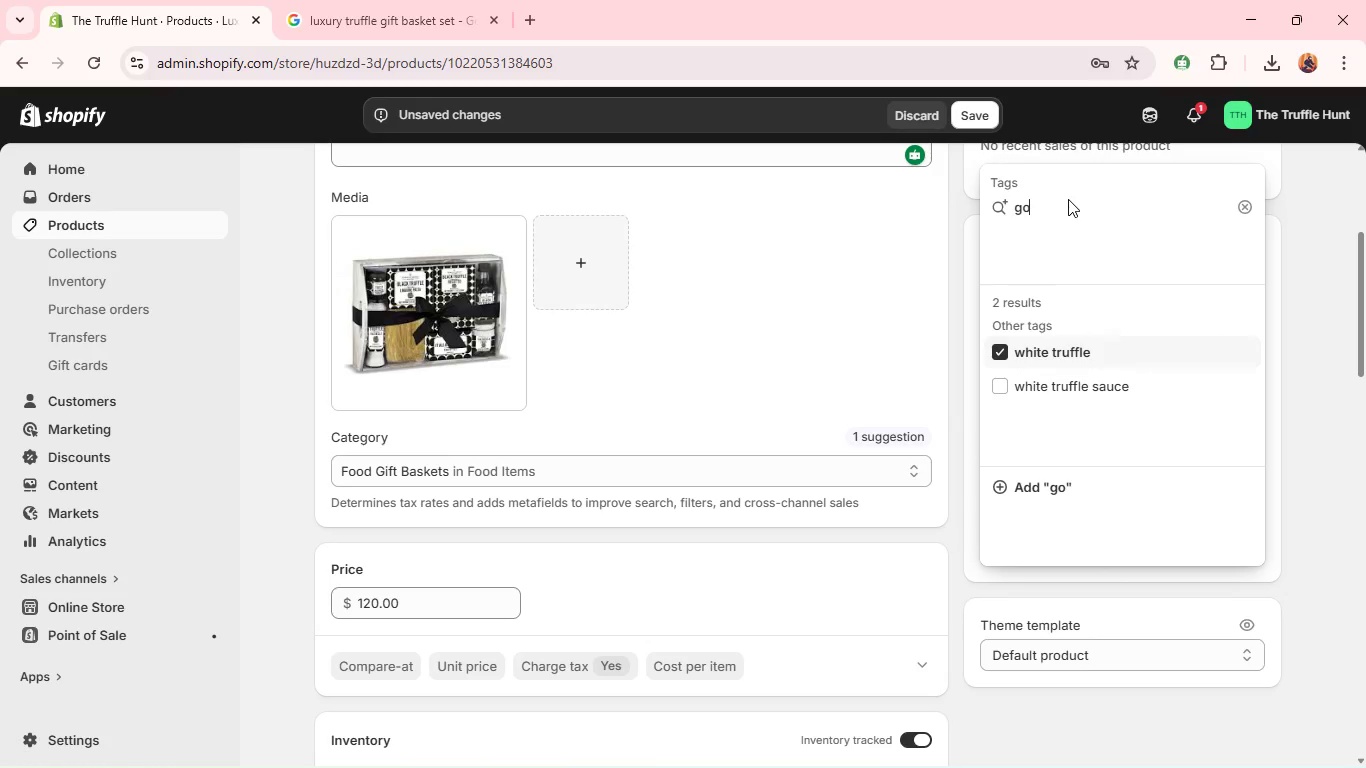 
type(gour)
 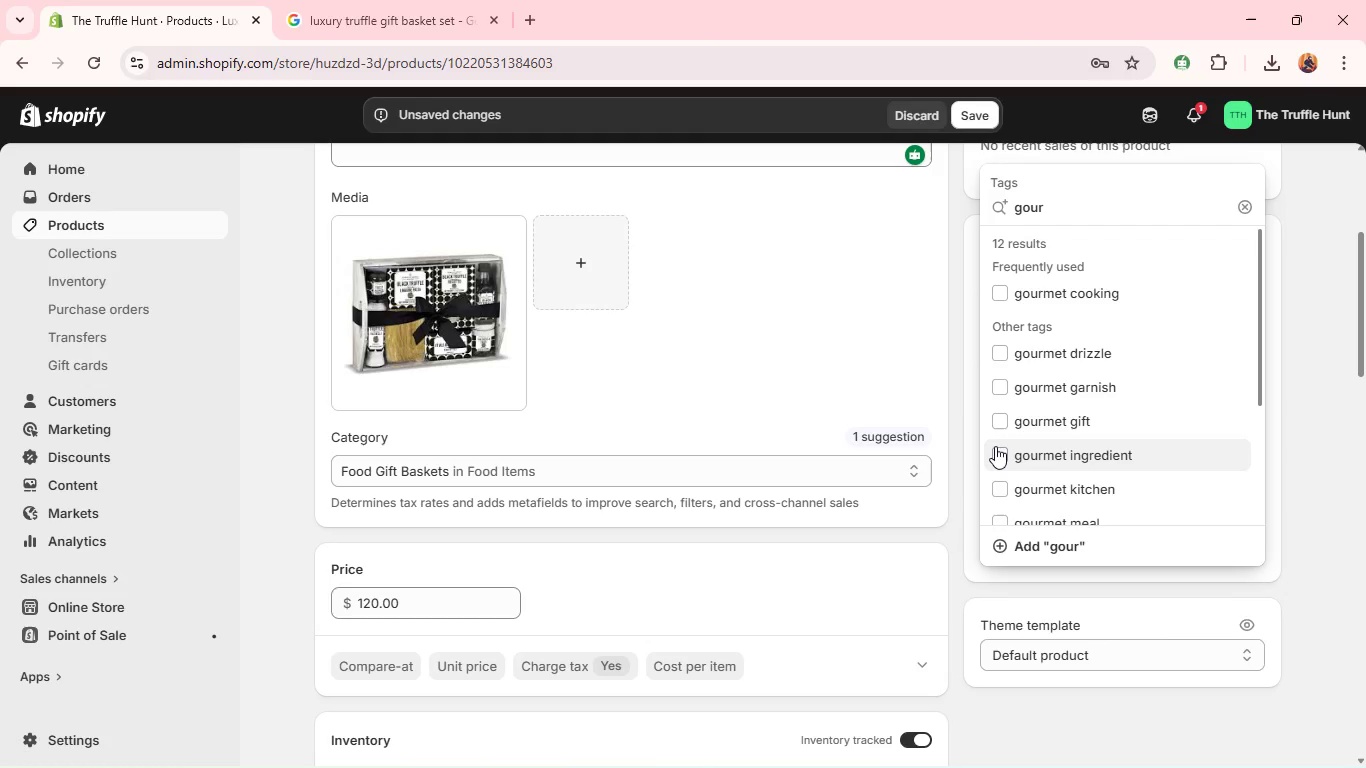 
left_click([995, 446])
 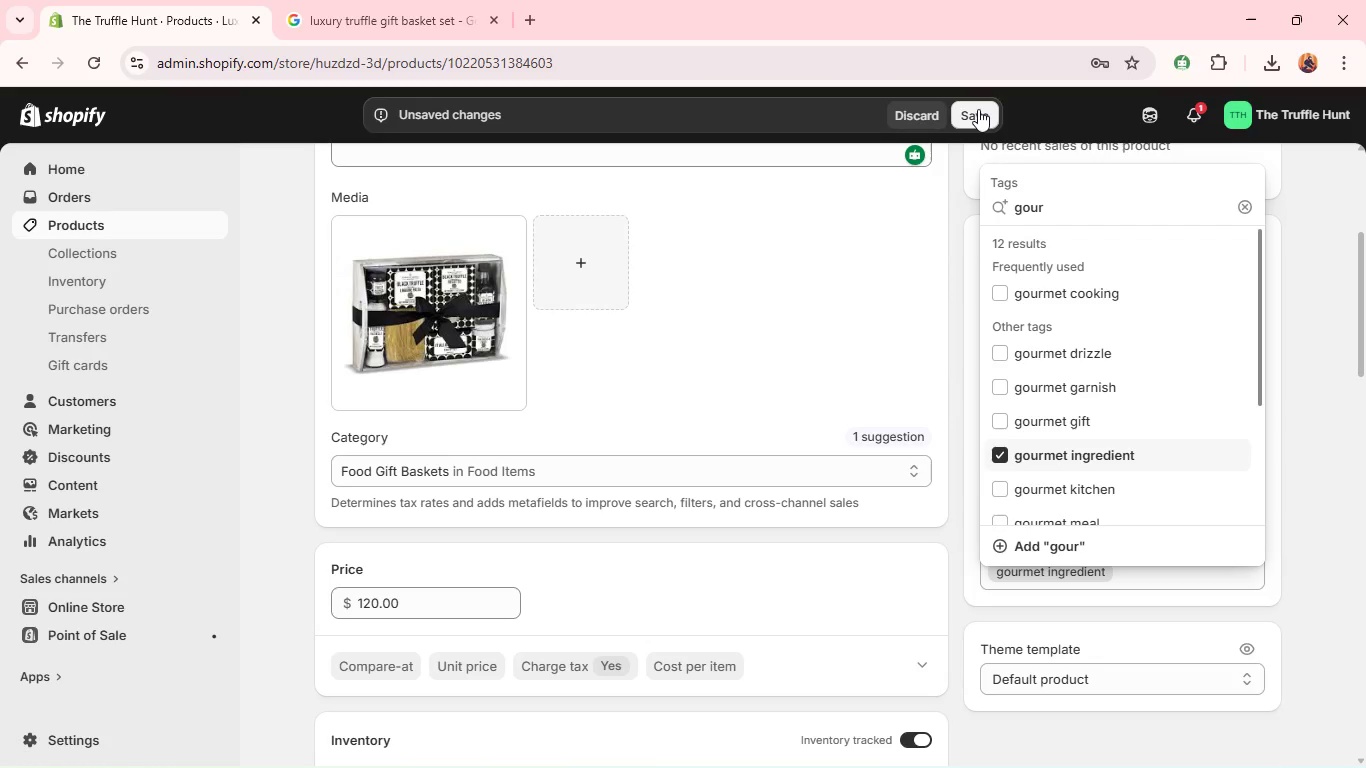 
left_click([978, 109])
 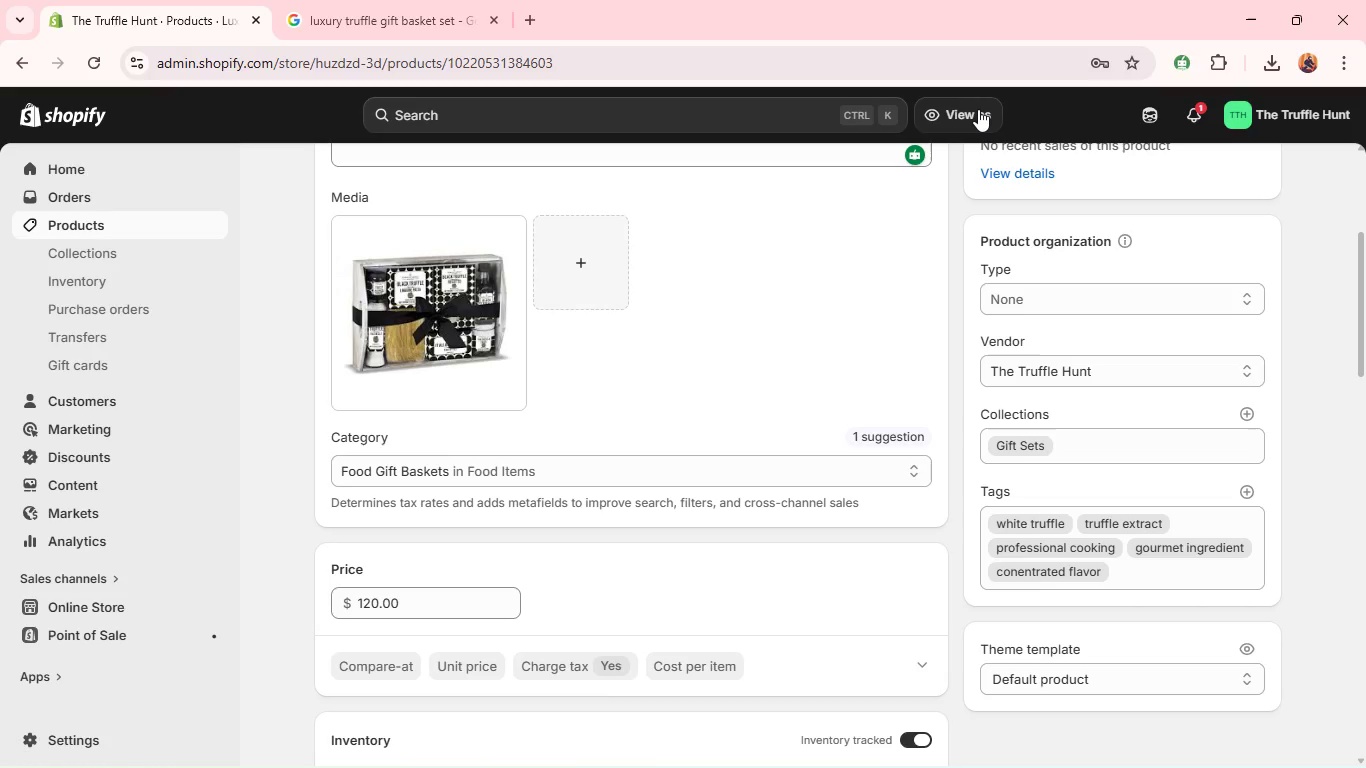 
wait(13.77)
 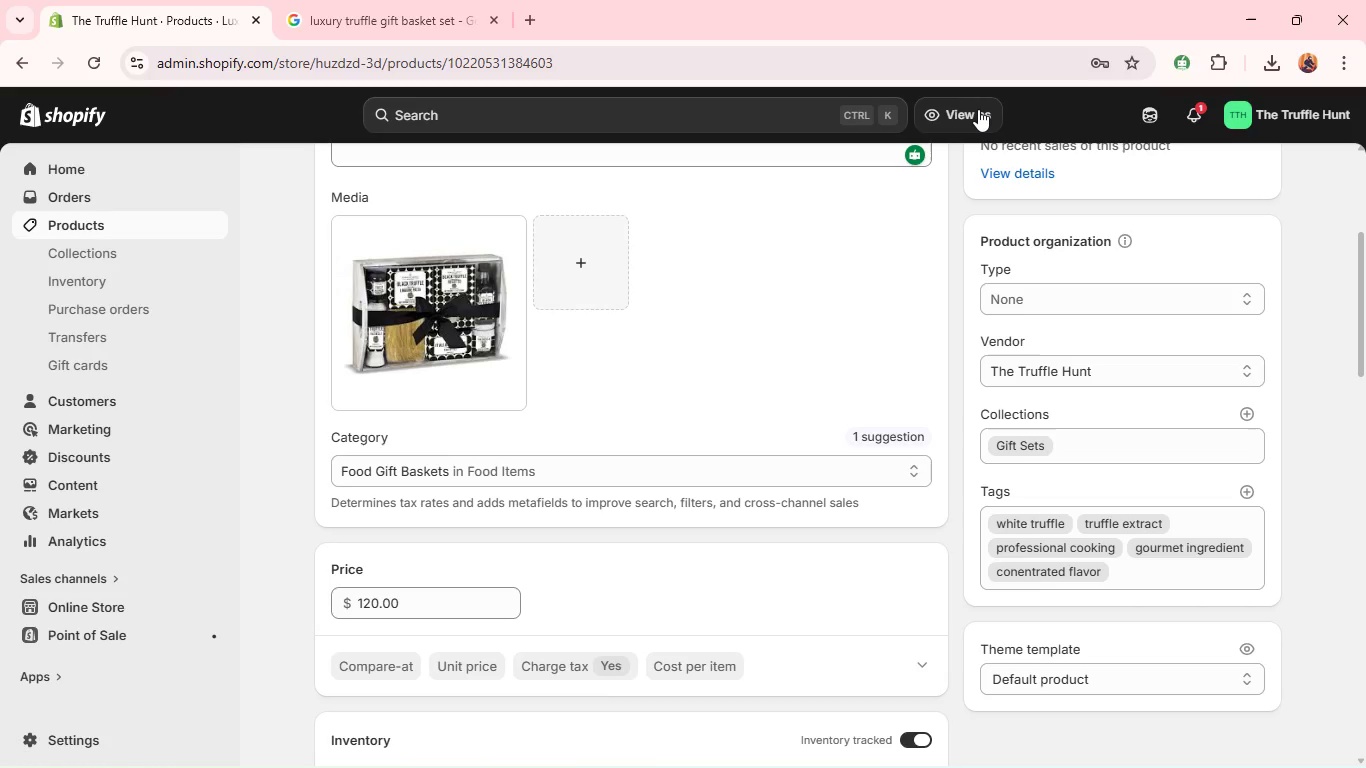 
left_click([92, 222])
 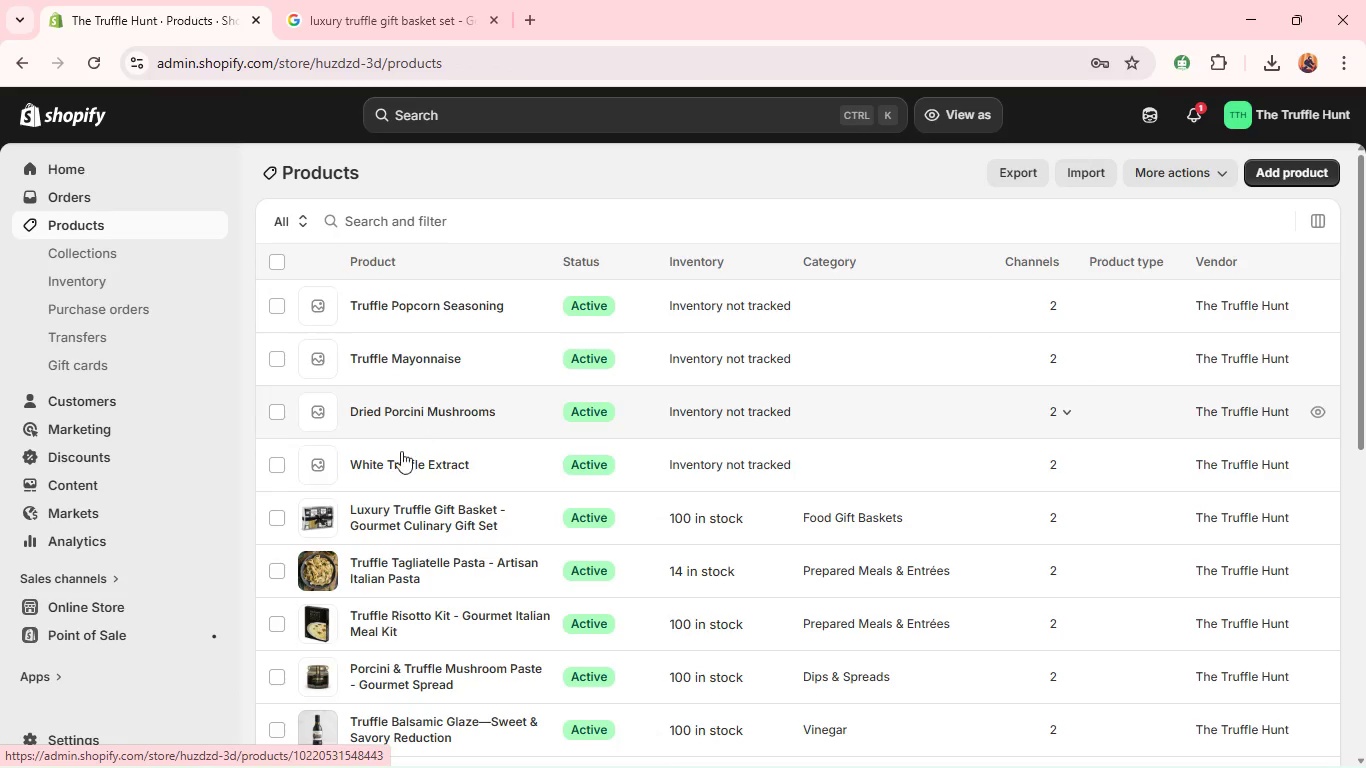 
left_click([392, 464])
 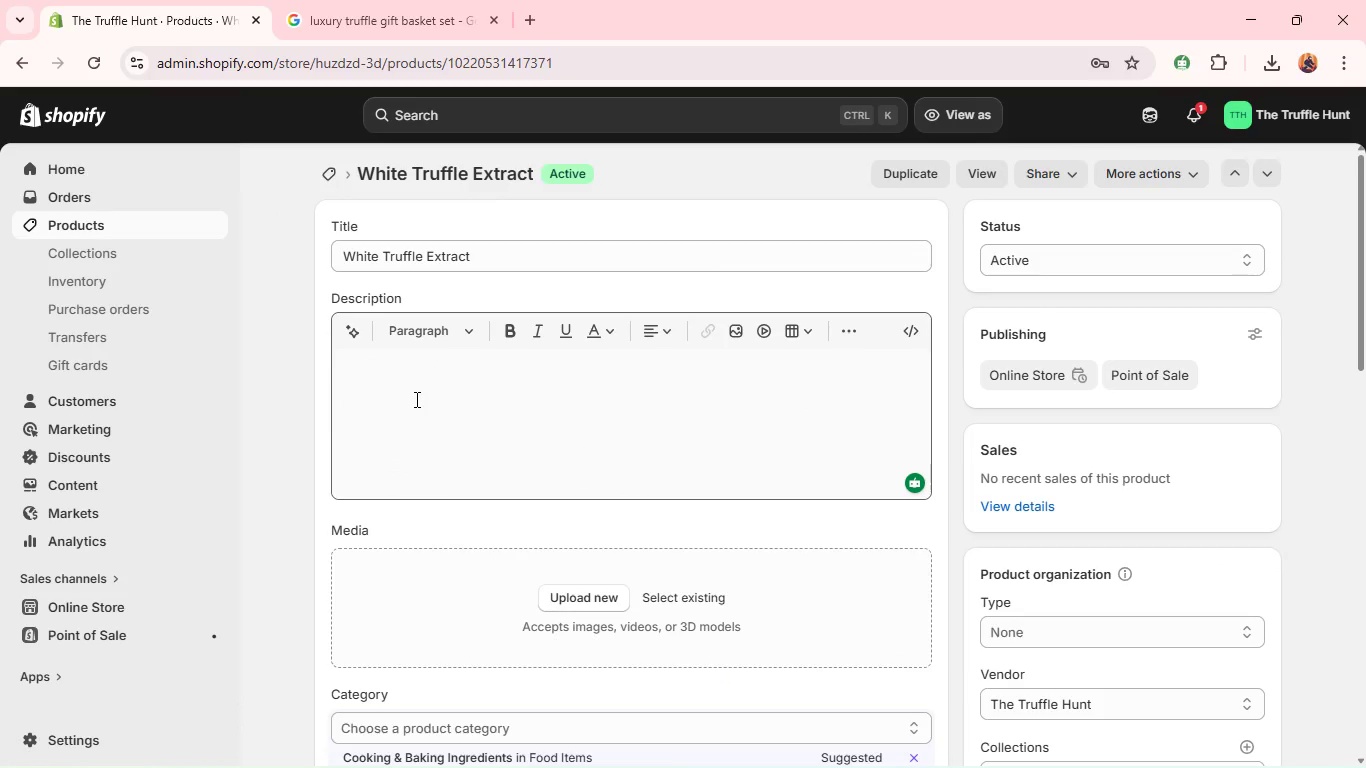 
wait(10.2)
 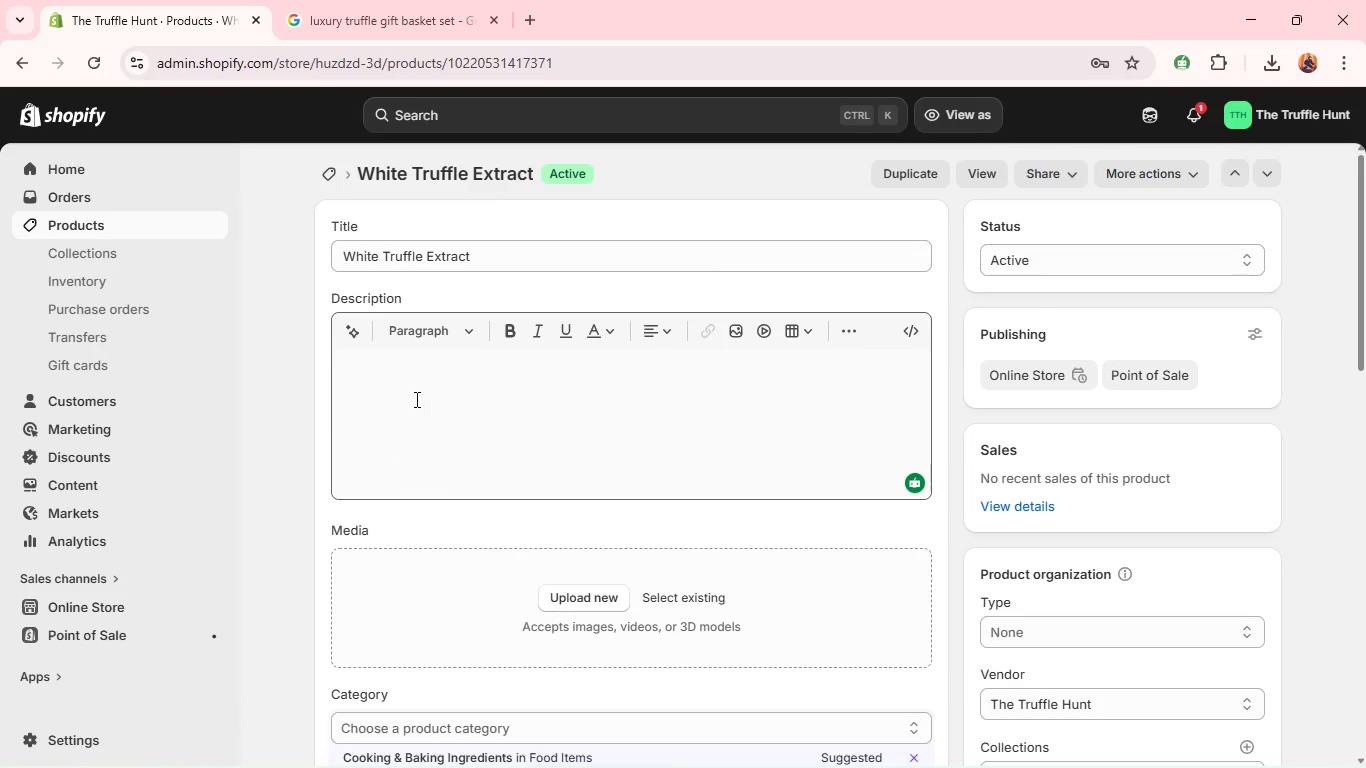 
left_click([530, 256])
 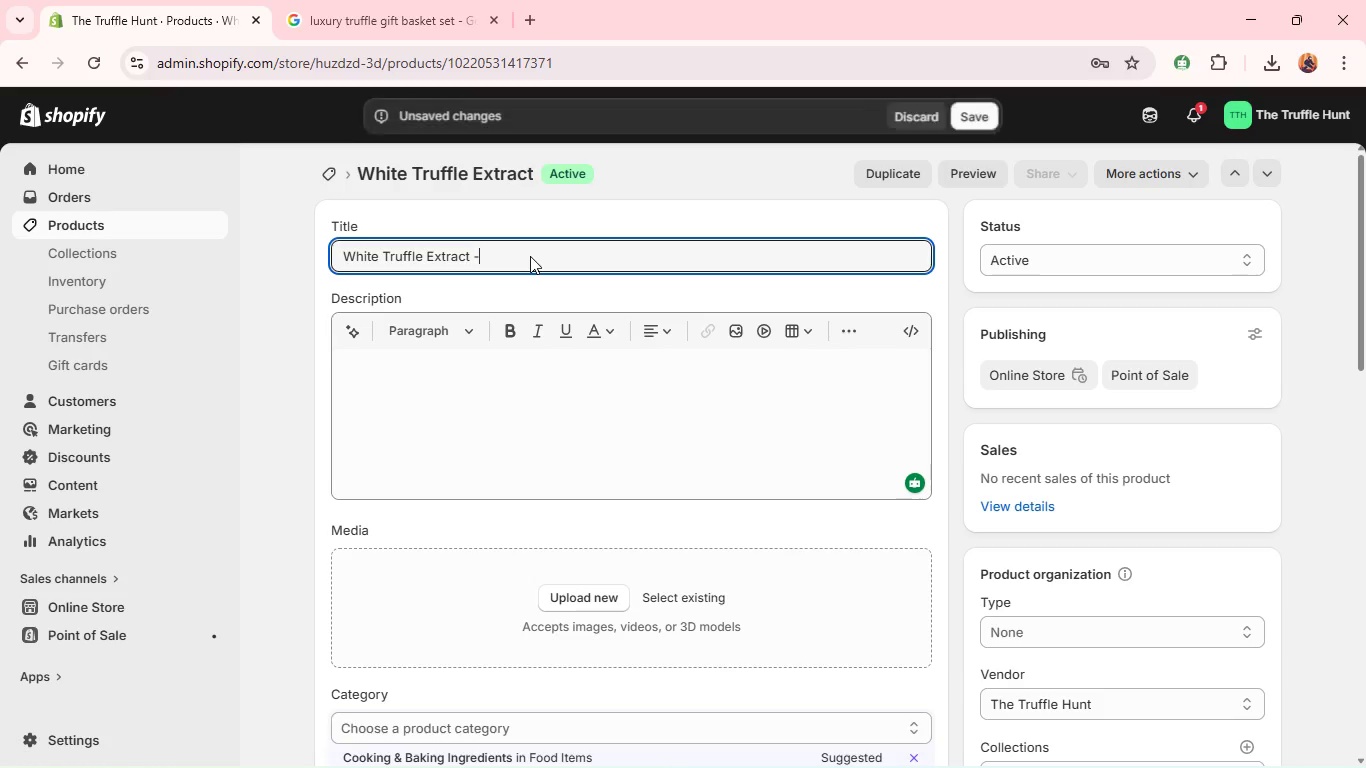 
key(Space)
 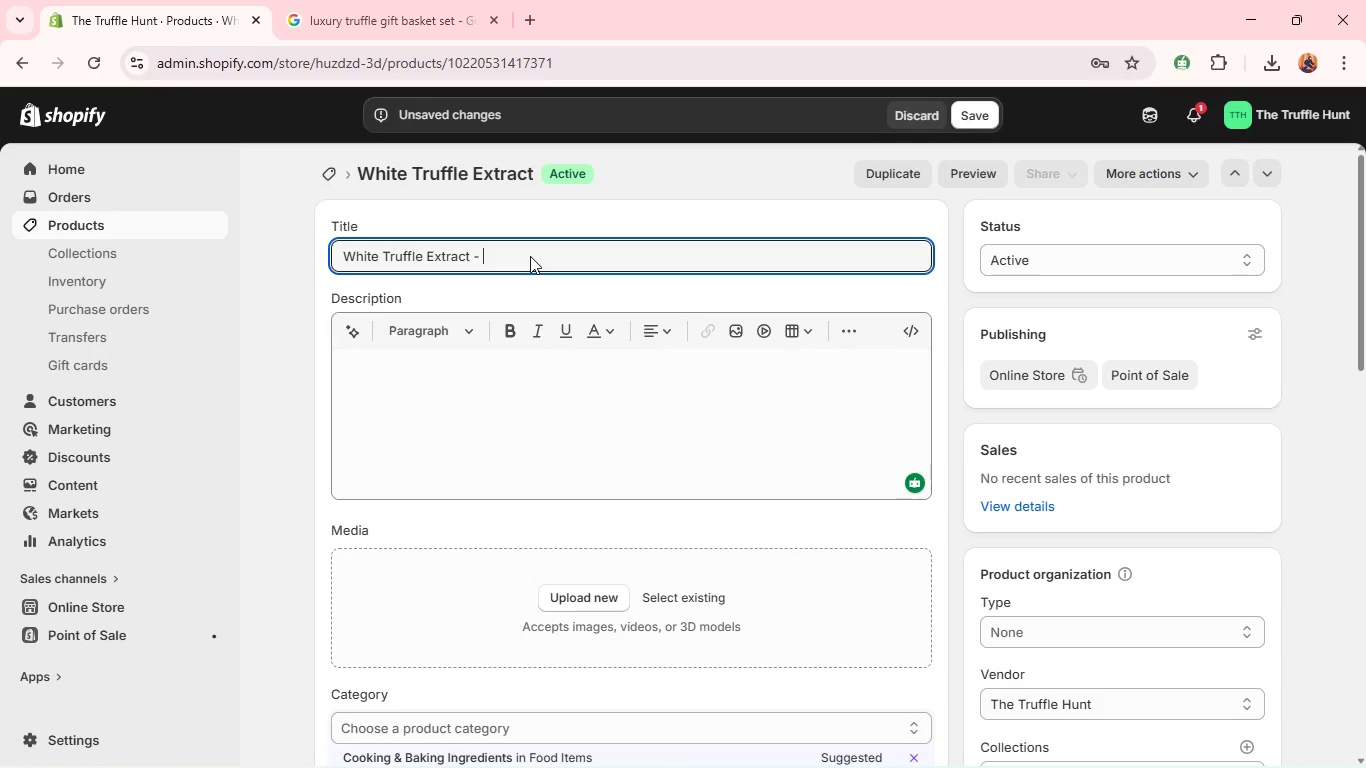 
key(Minus)
 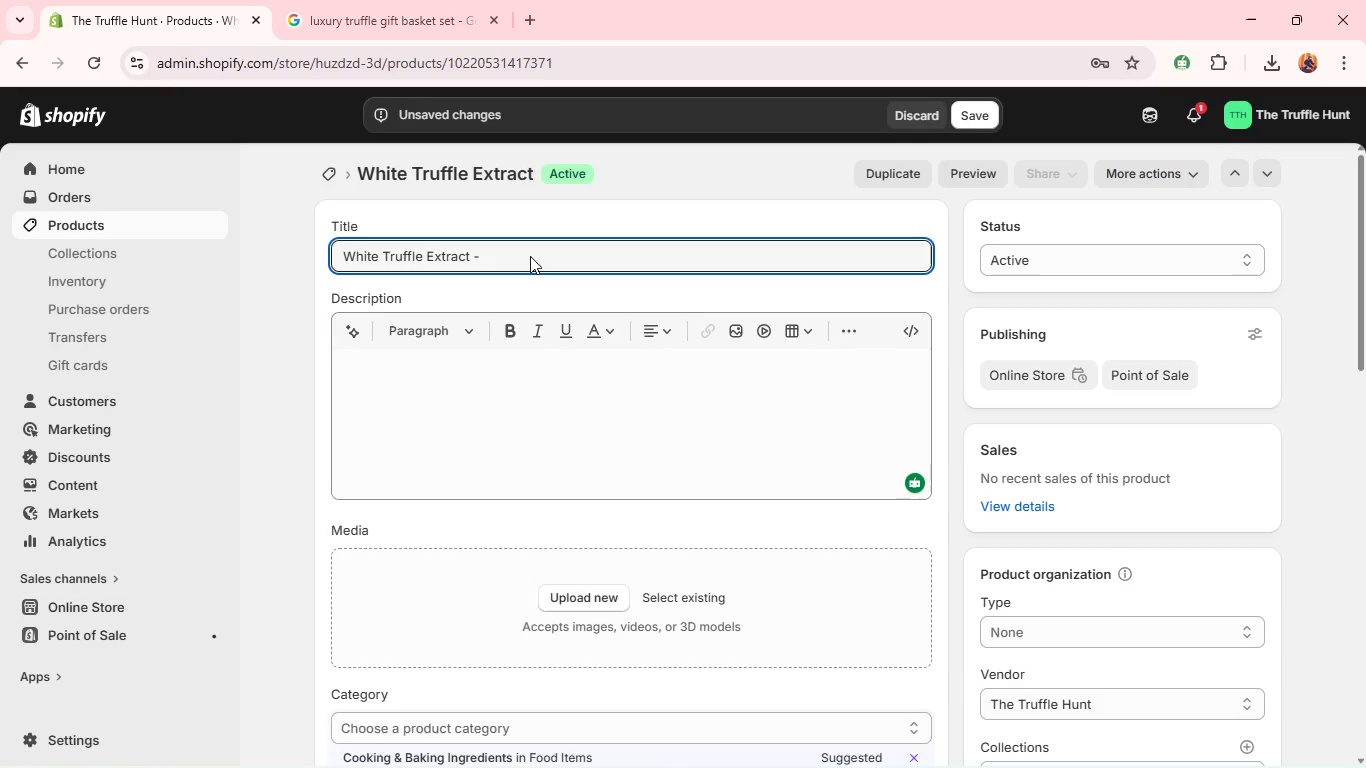 
key(Space)
 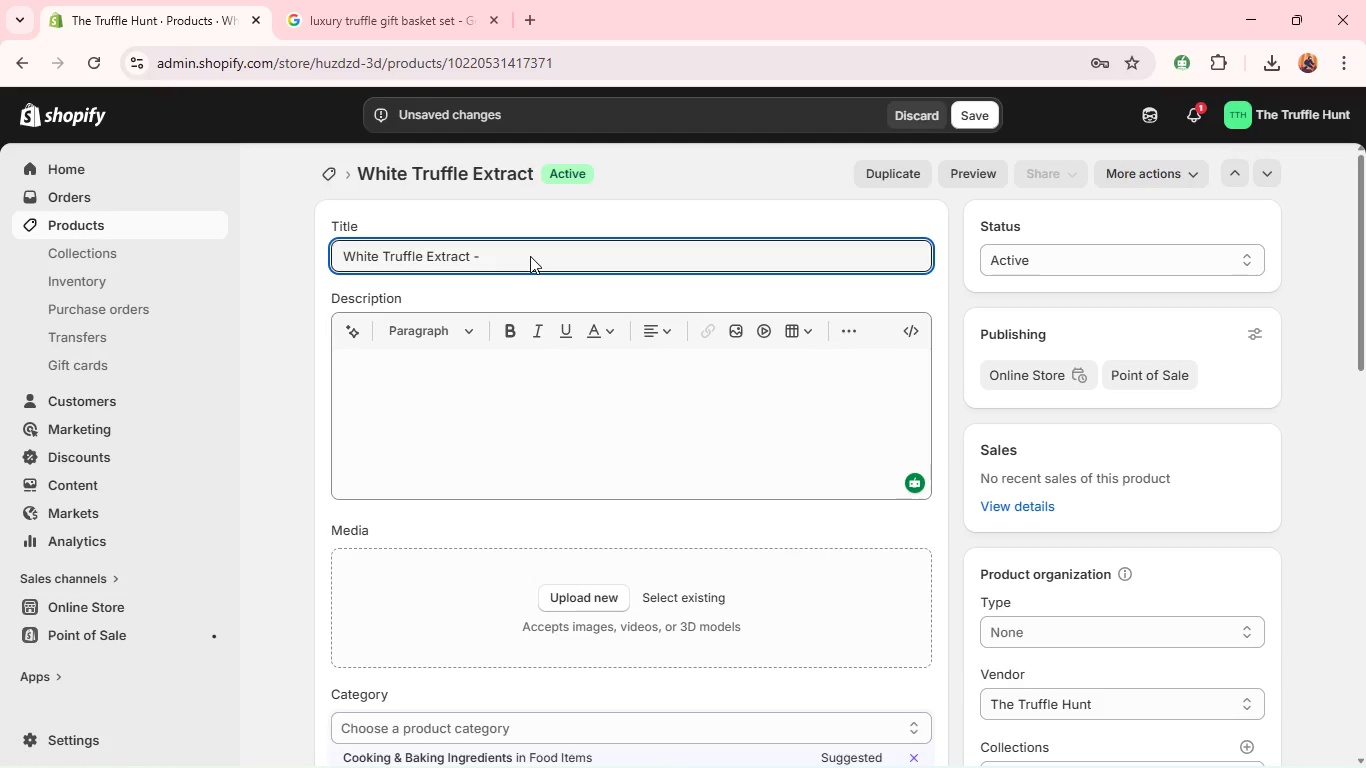 
wait(28.73)
 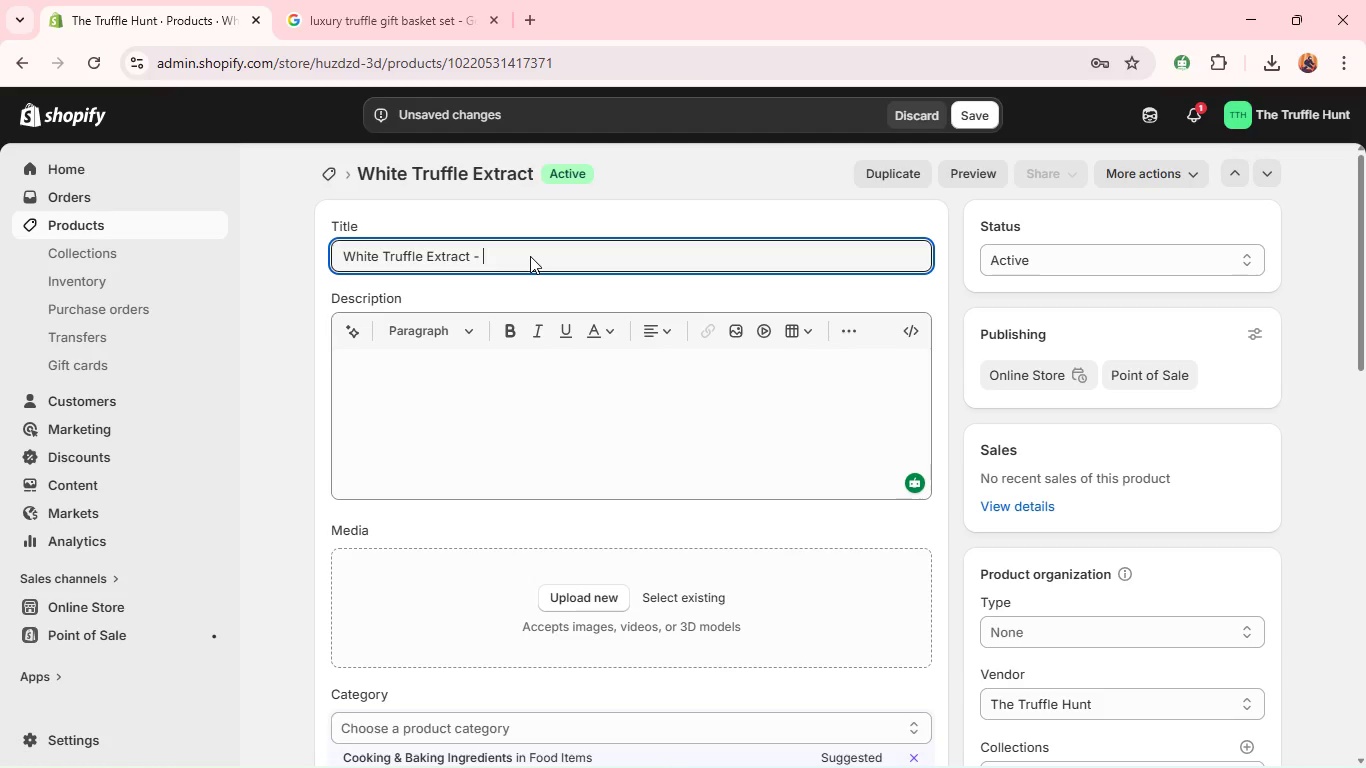 
type(Gormet )
 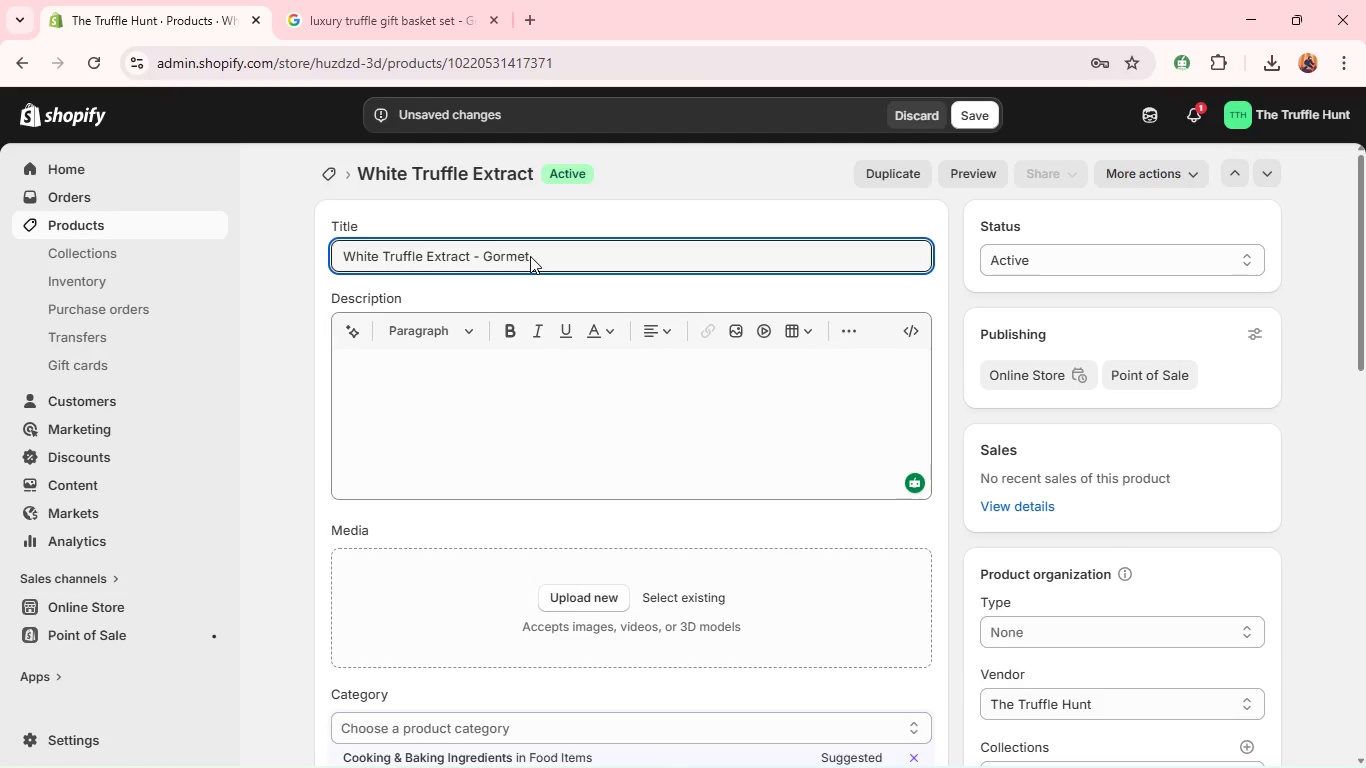 
wait(8.53)
 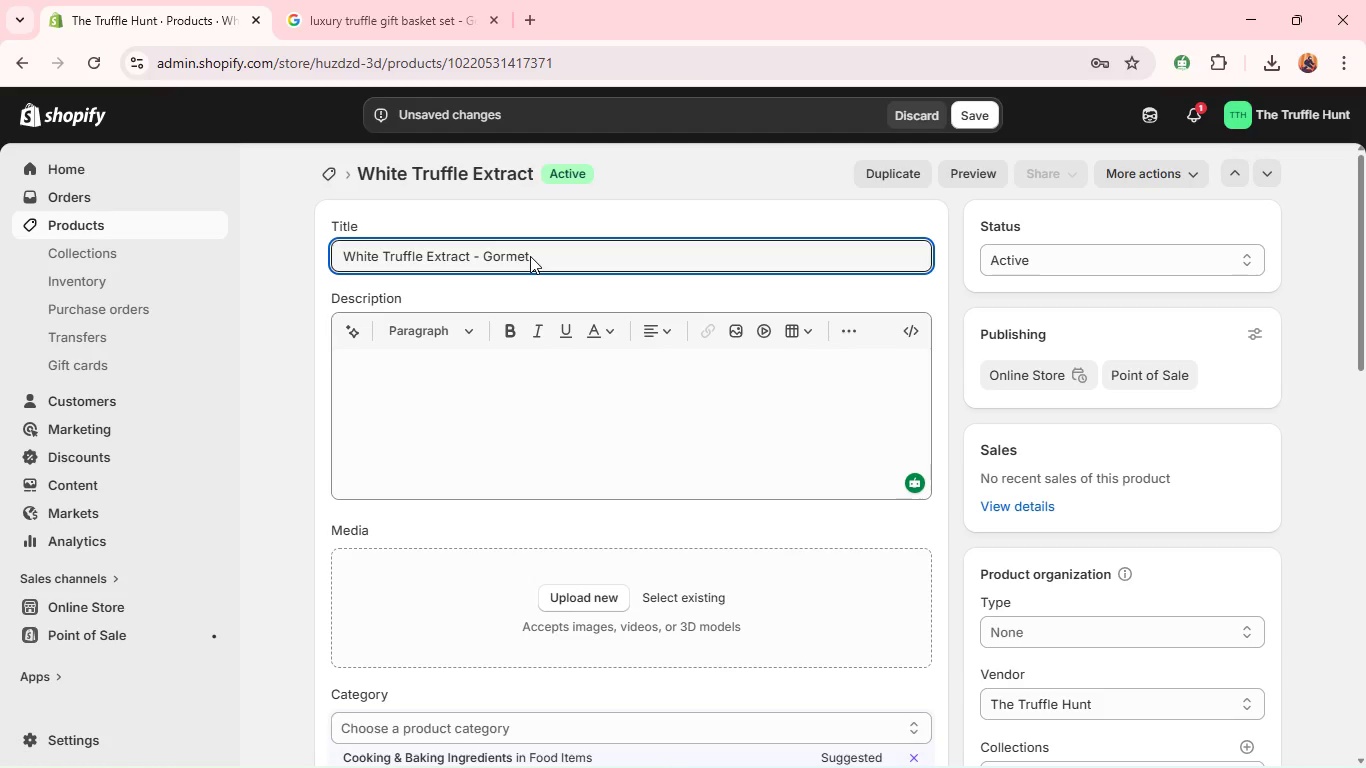 
left_click([487, 256])
 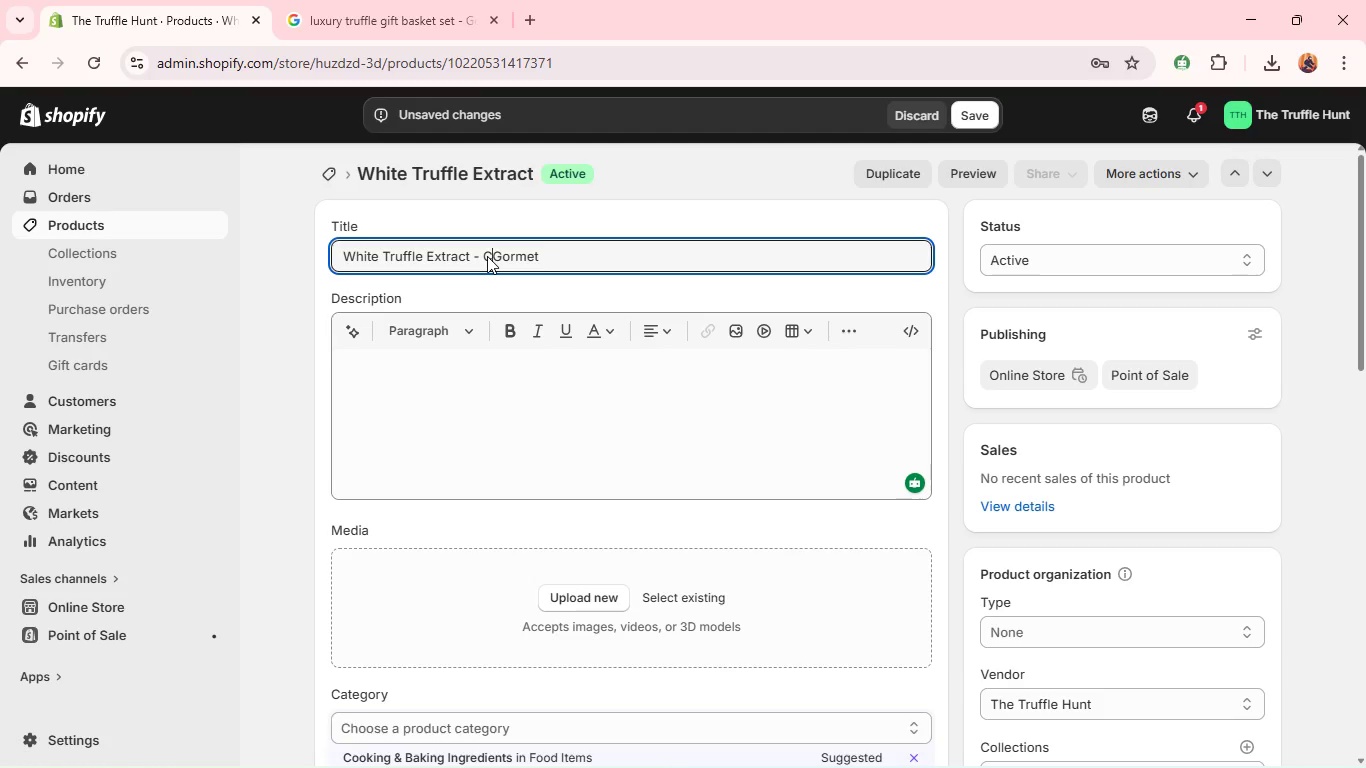 
type(Concentrated )
 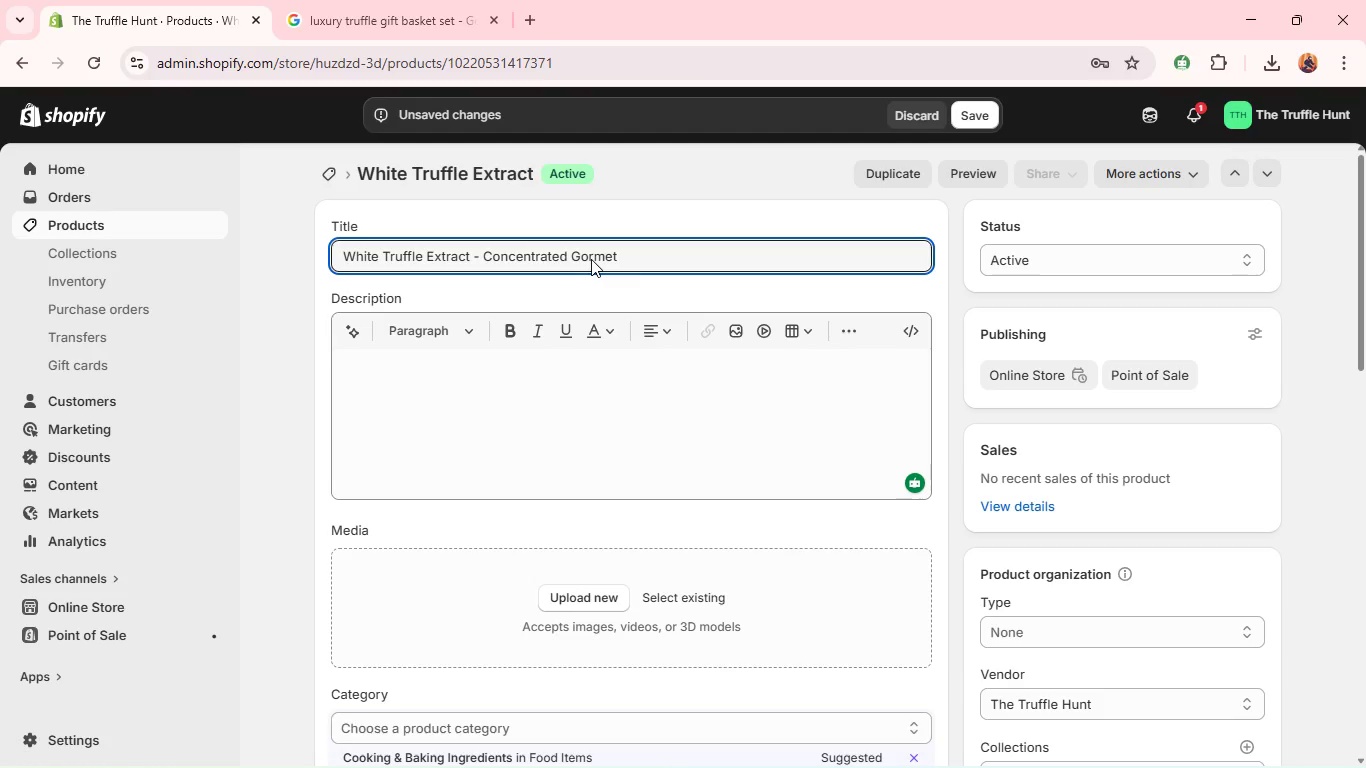 
left_click([591, 259])
 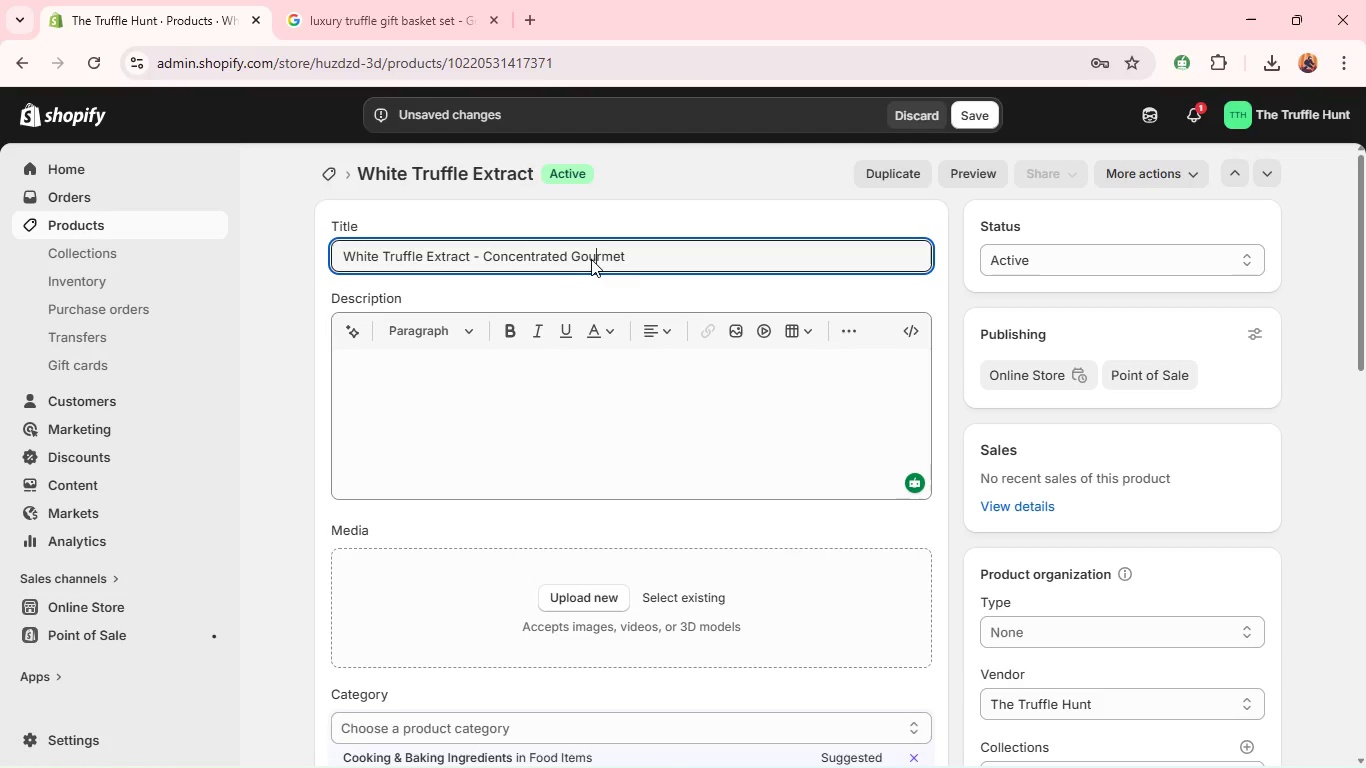 
key(U)
 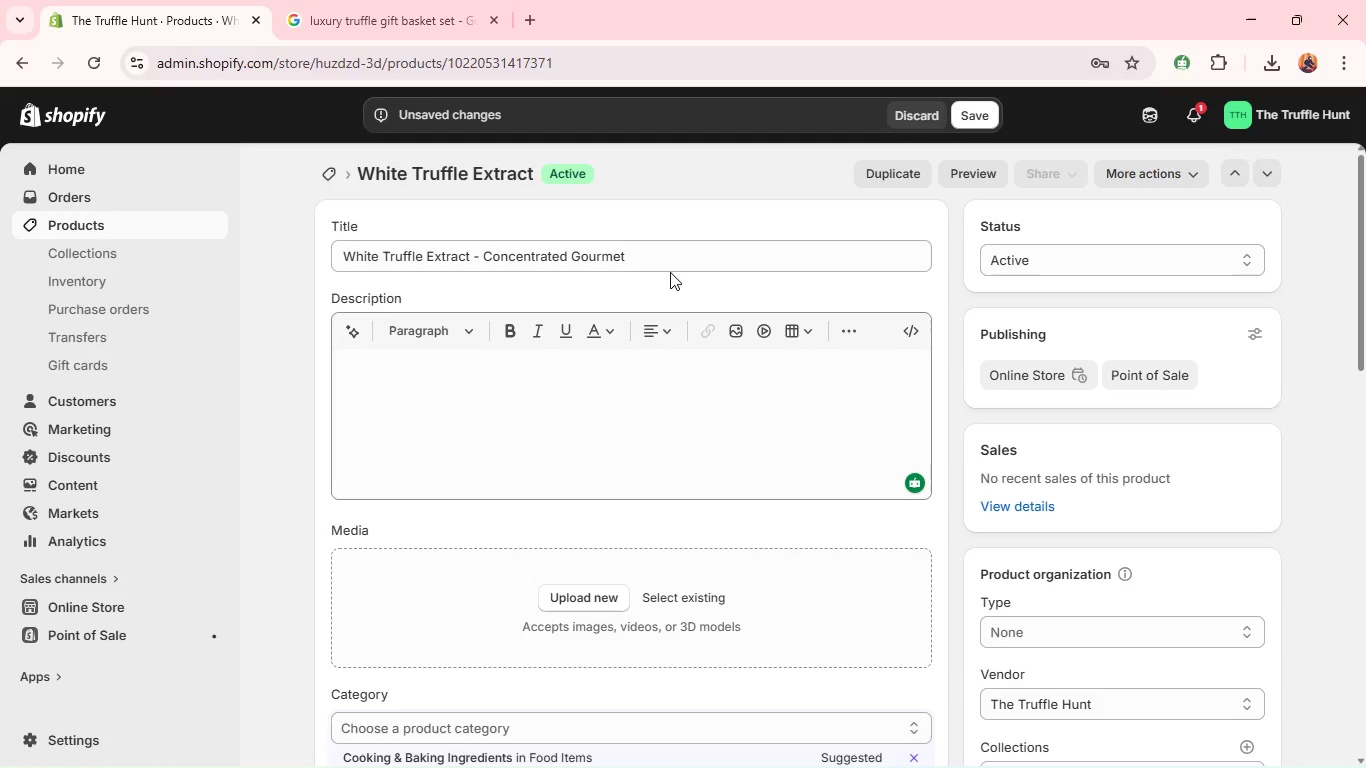 
left_click([670, 272])
 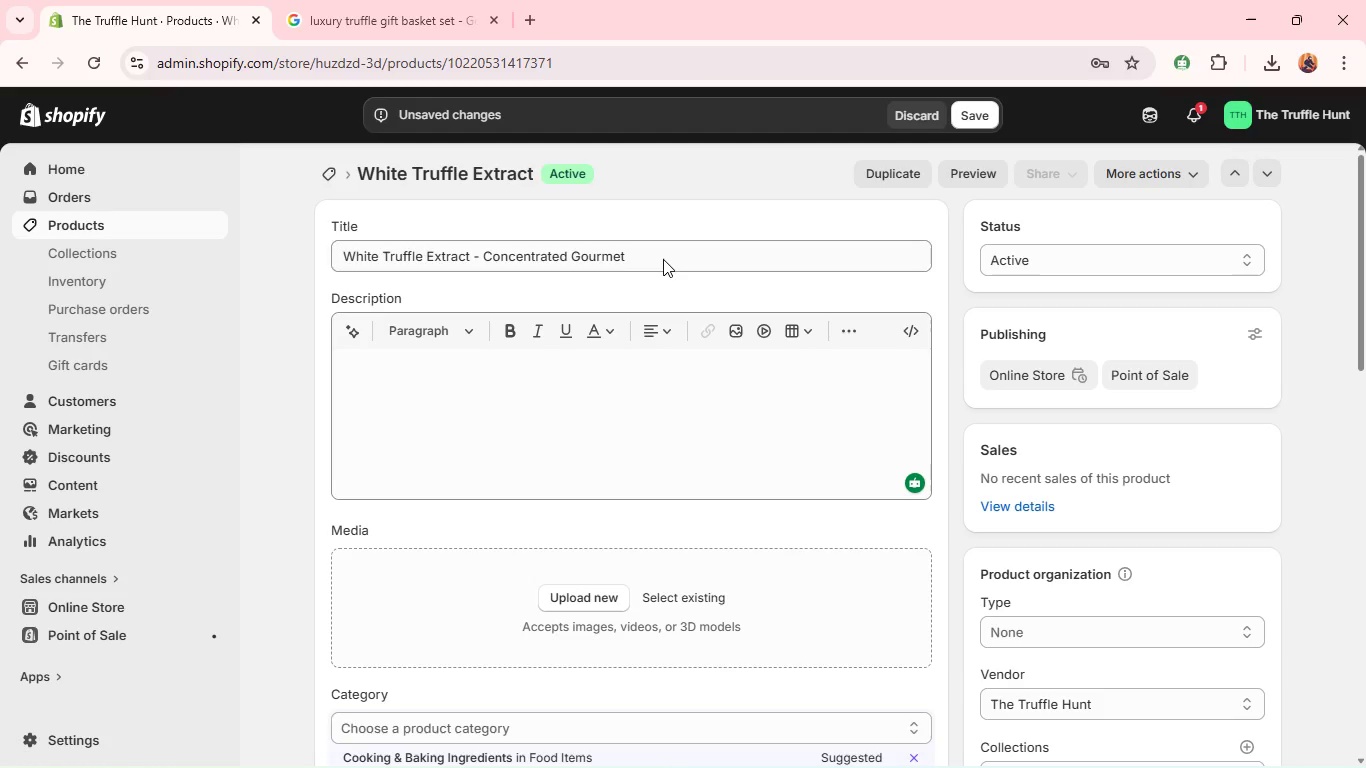 
left_click([663, 259])
 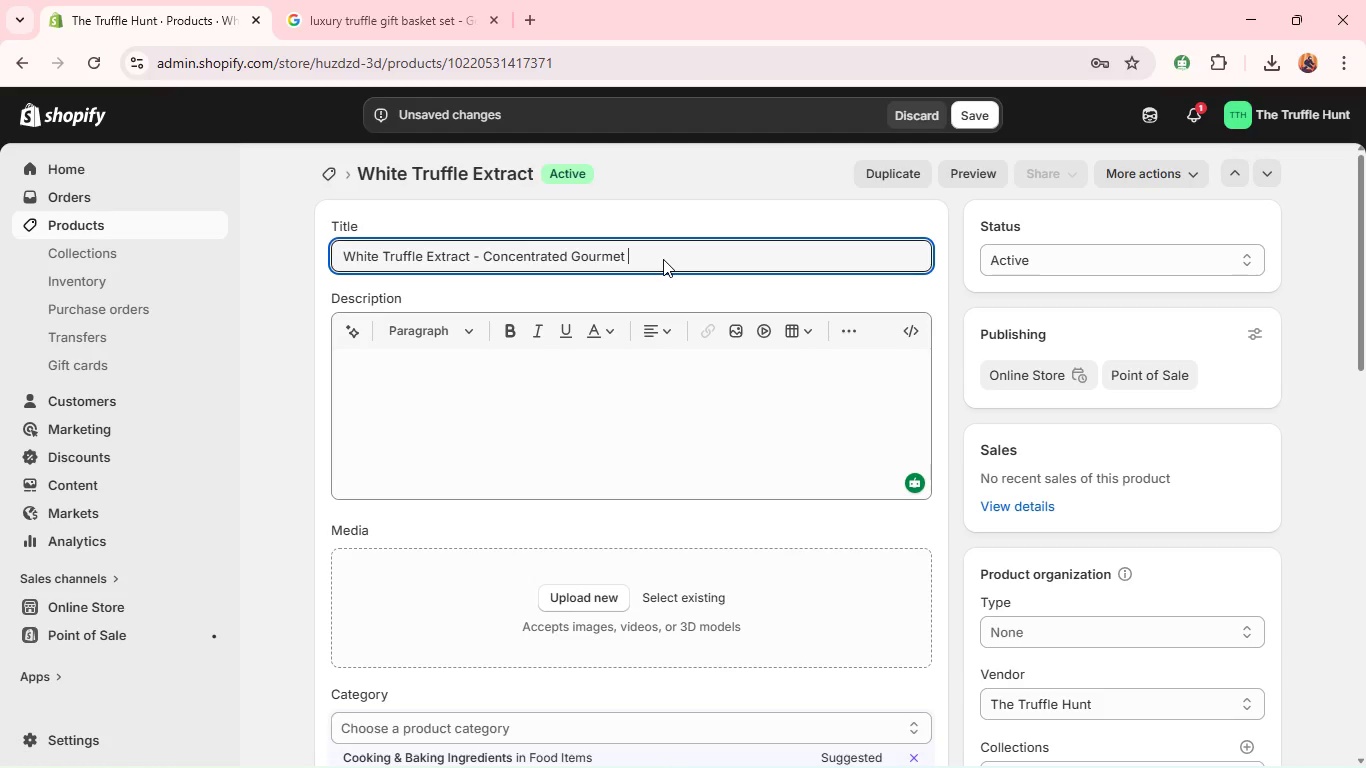 
type(Flavor )
 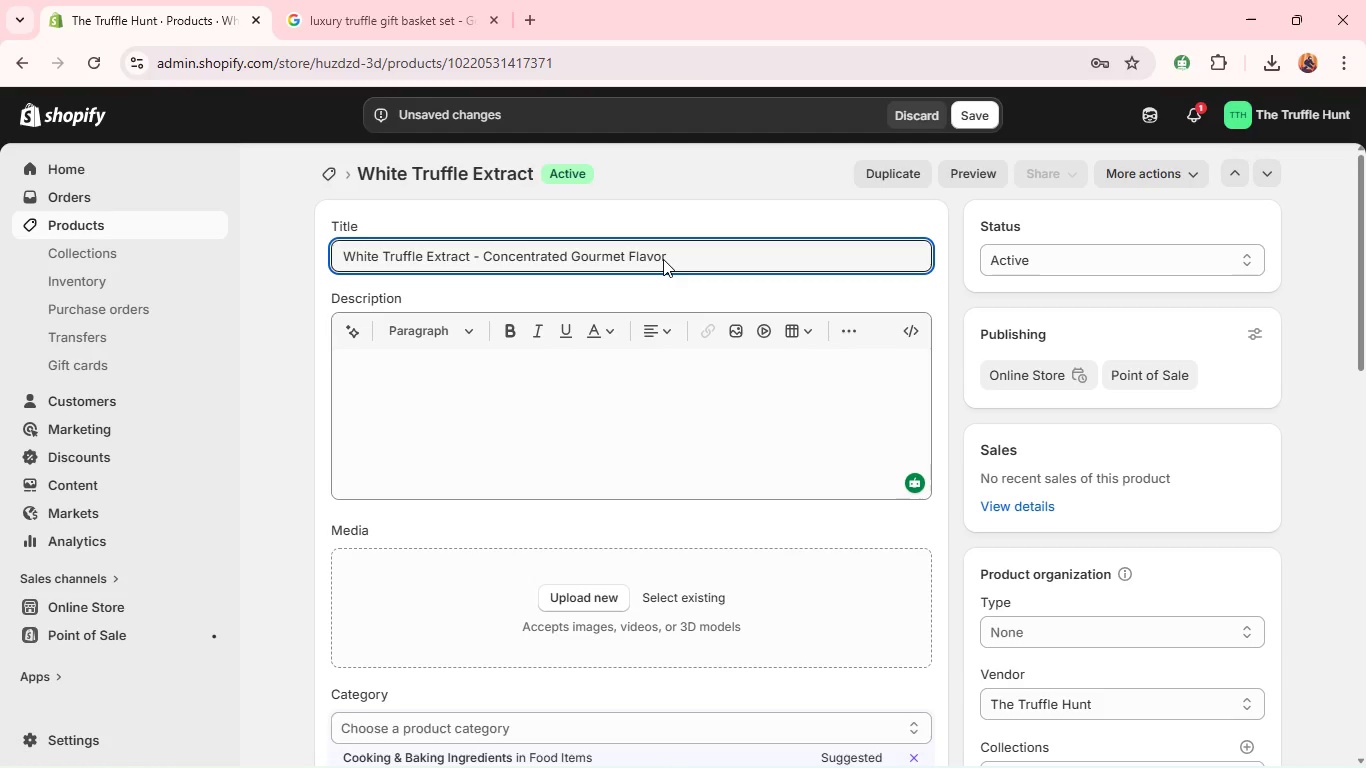 
wait(25.3)
 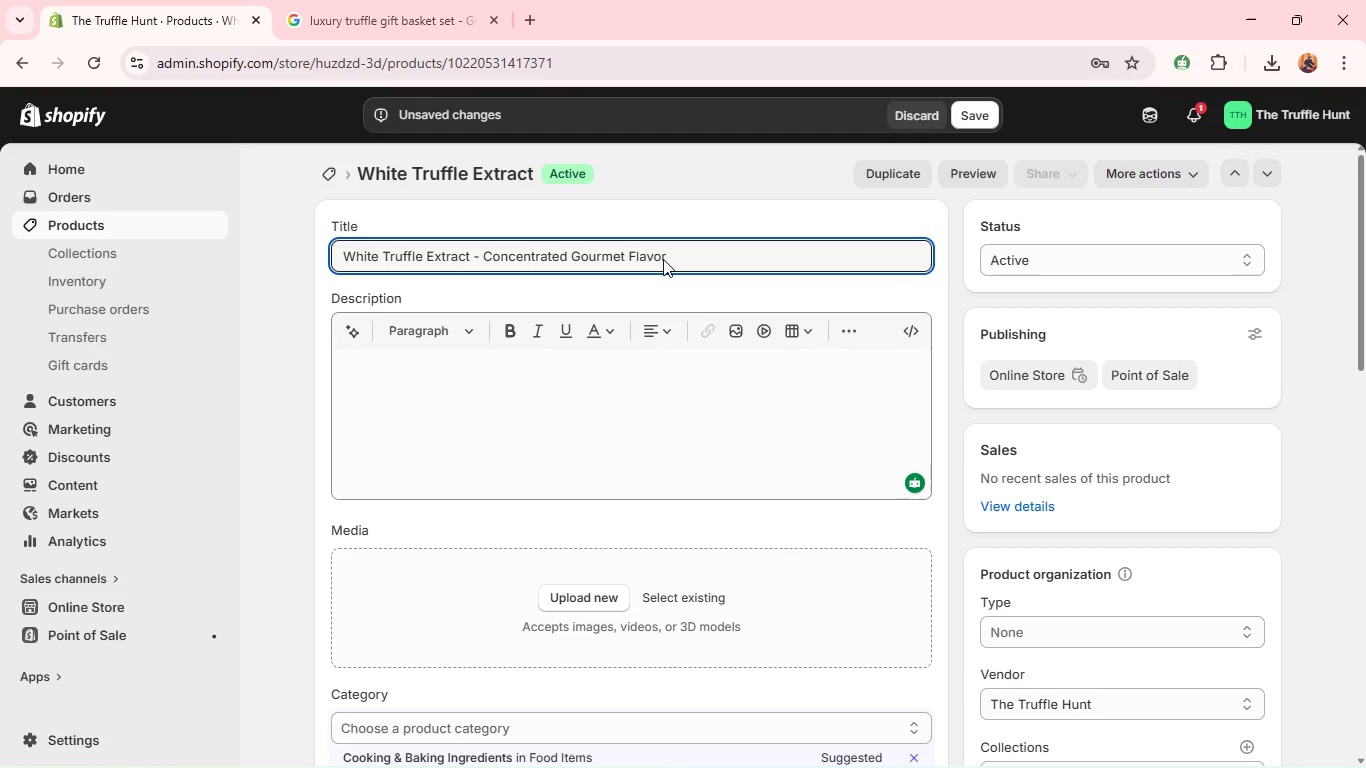 
key(Control+A)
 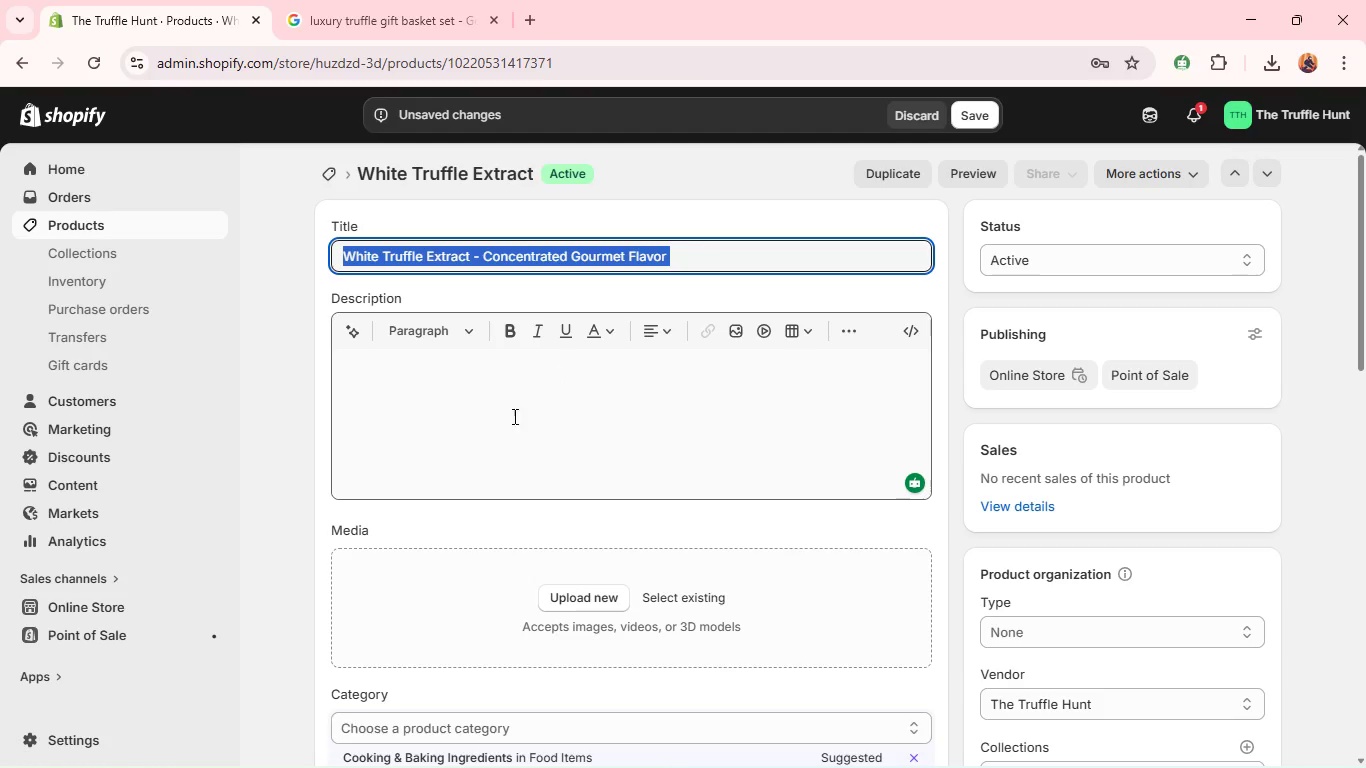 
key(Control+C)
 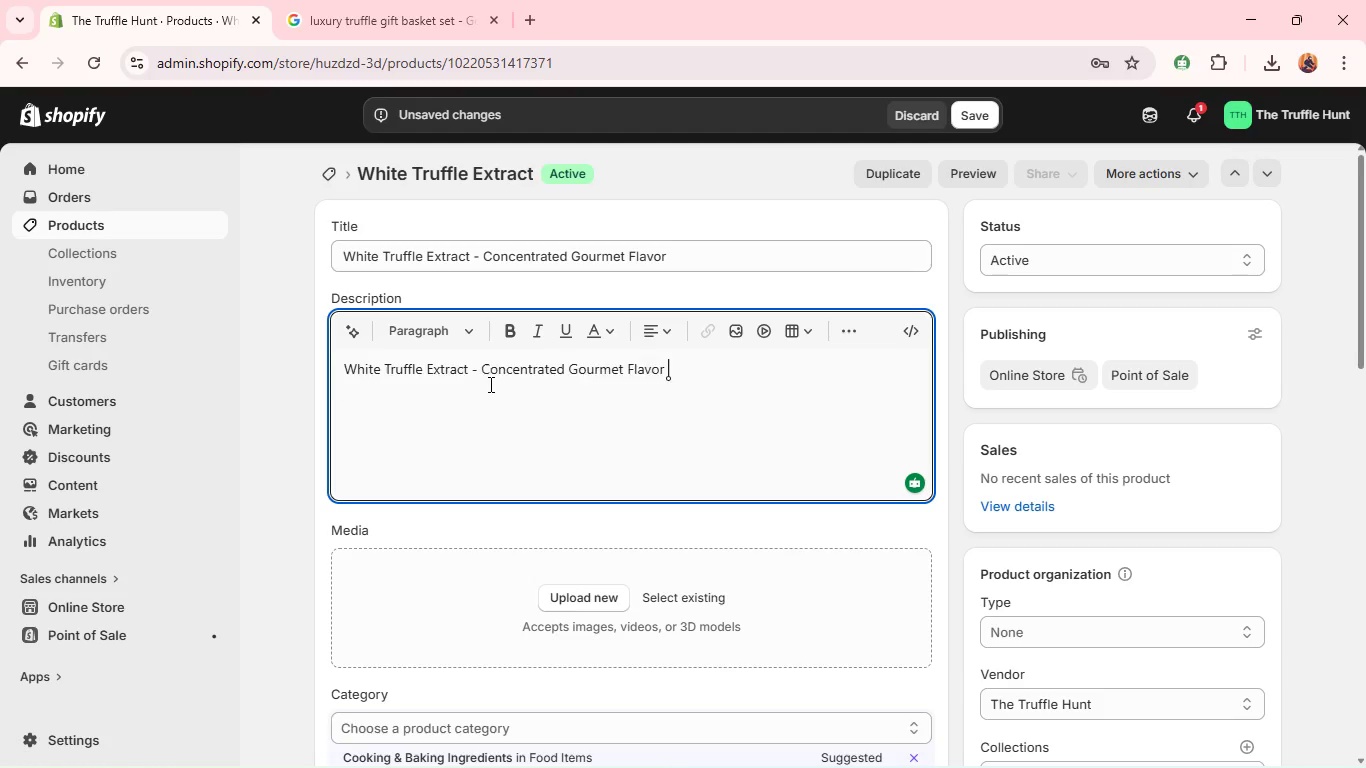 
left_click([489, 384])
 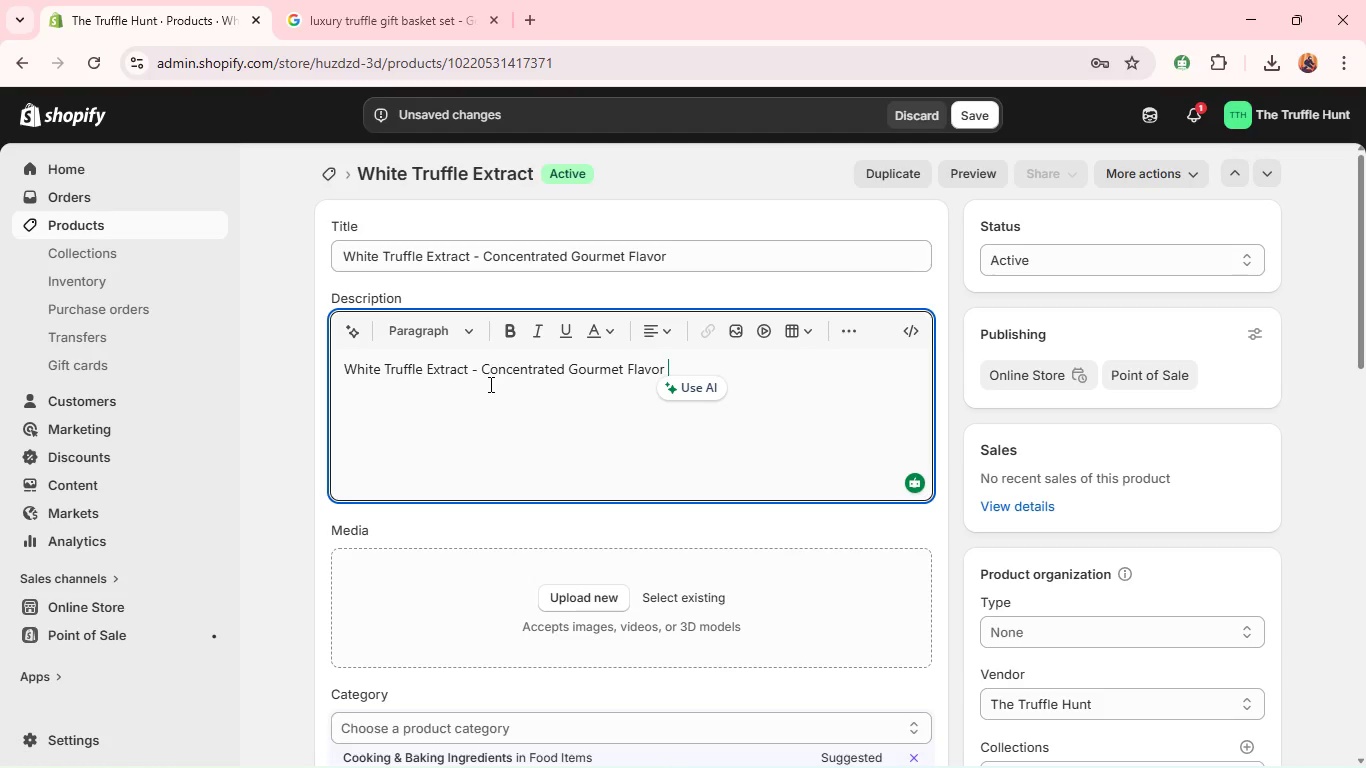 
key(Control+V)
 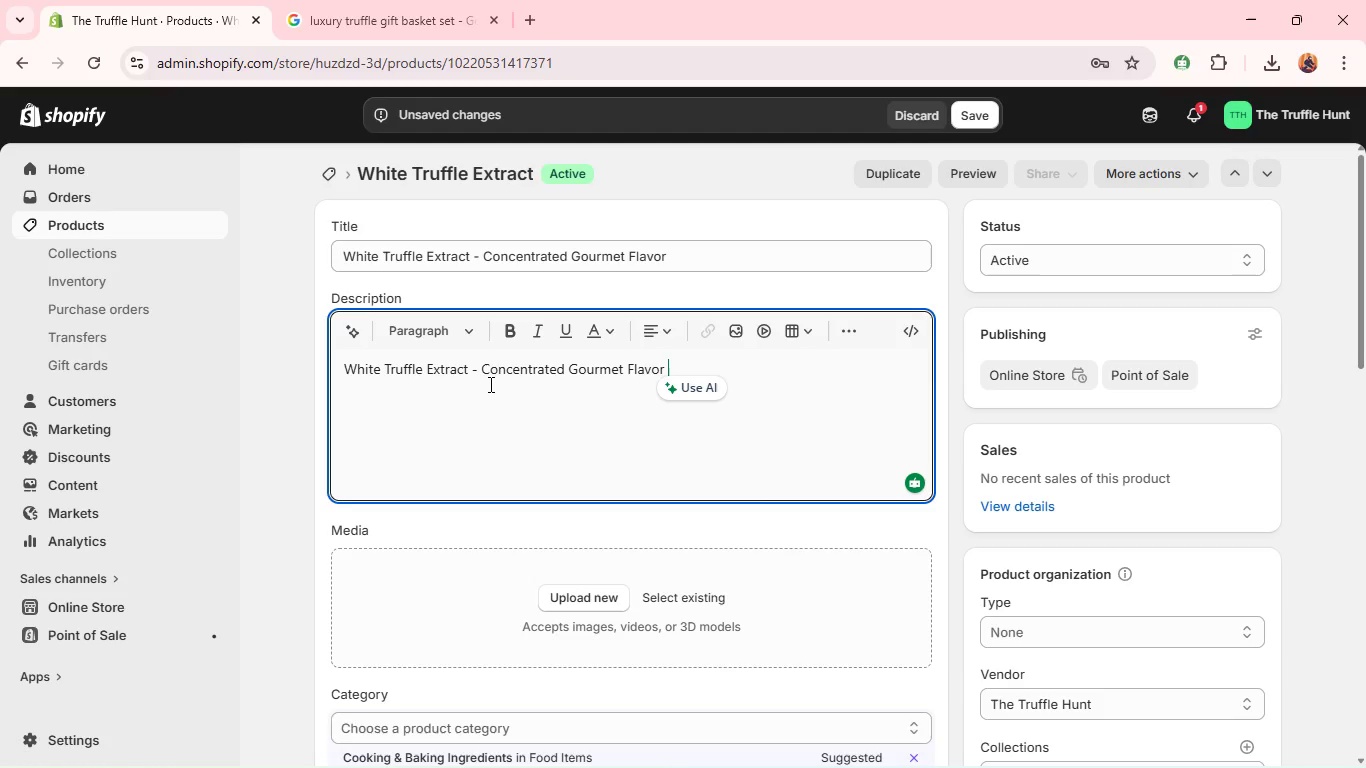 
wait(29.0)
 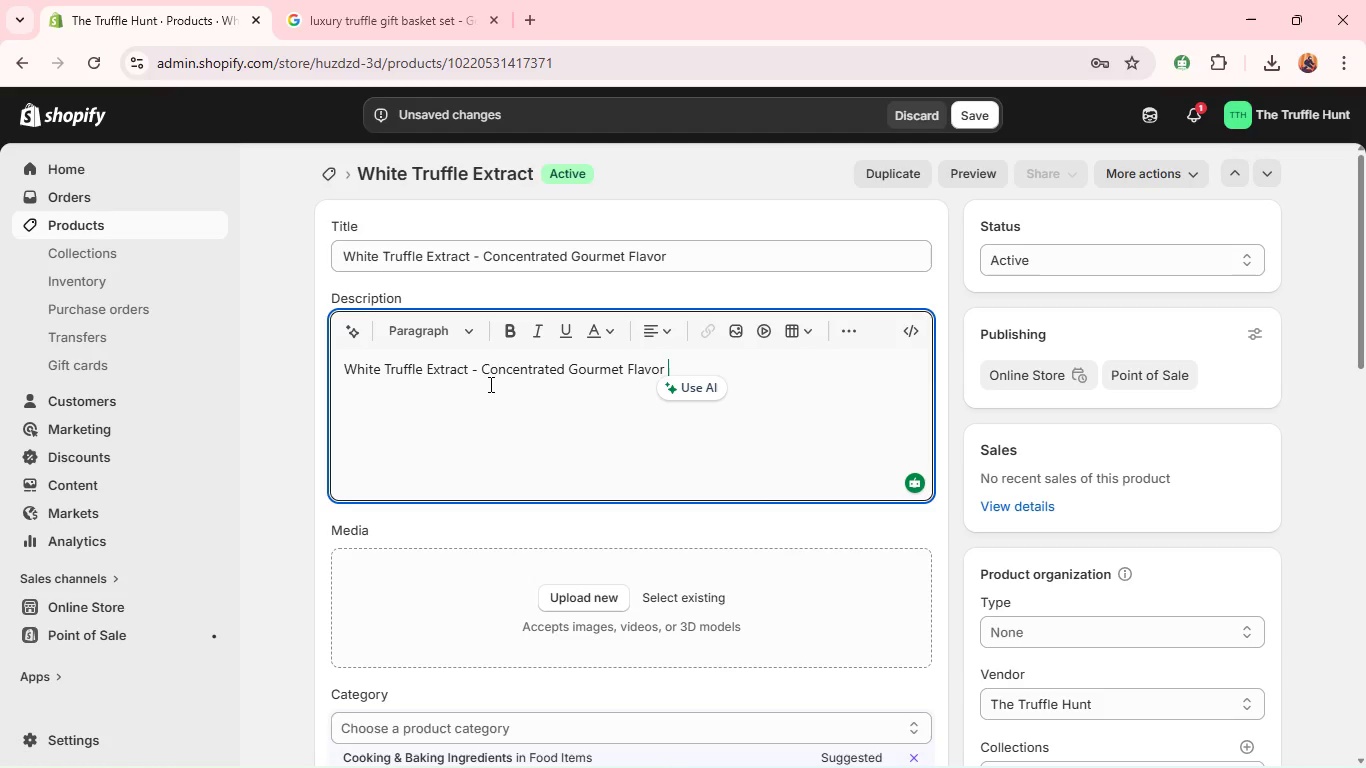 
key(Control+A)
 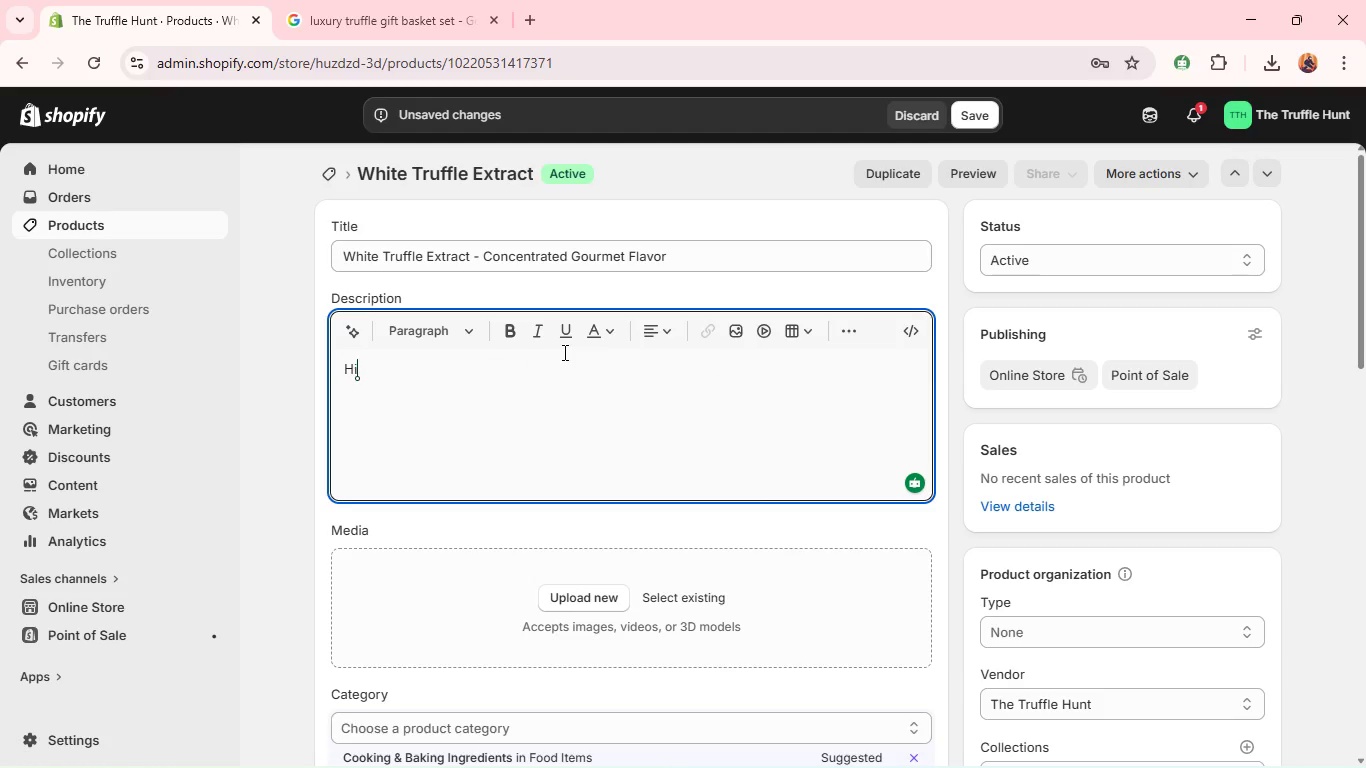 
type(Highly concentrated white truffle extract for professional cooking. A few drops deliver intense, authentic flavor. )
 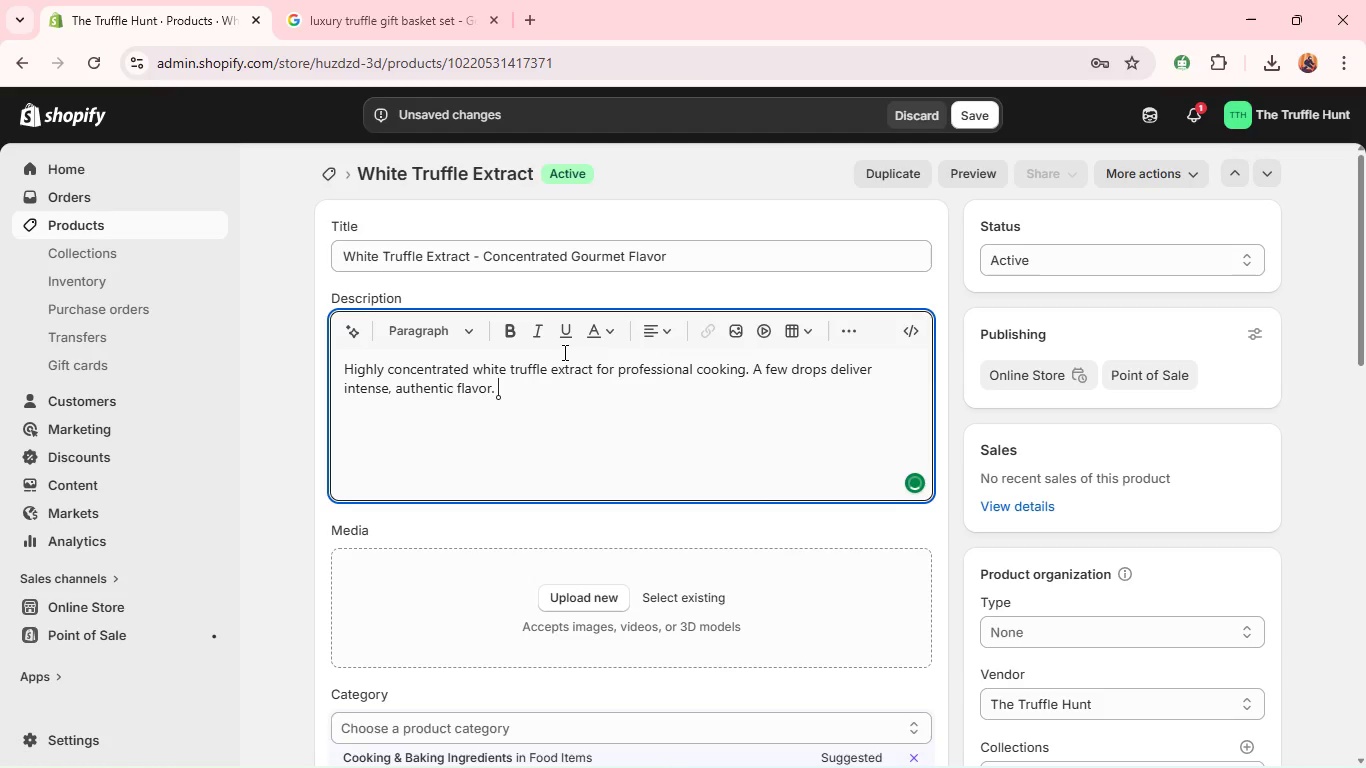 
left_click([478, 754])
 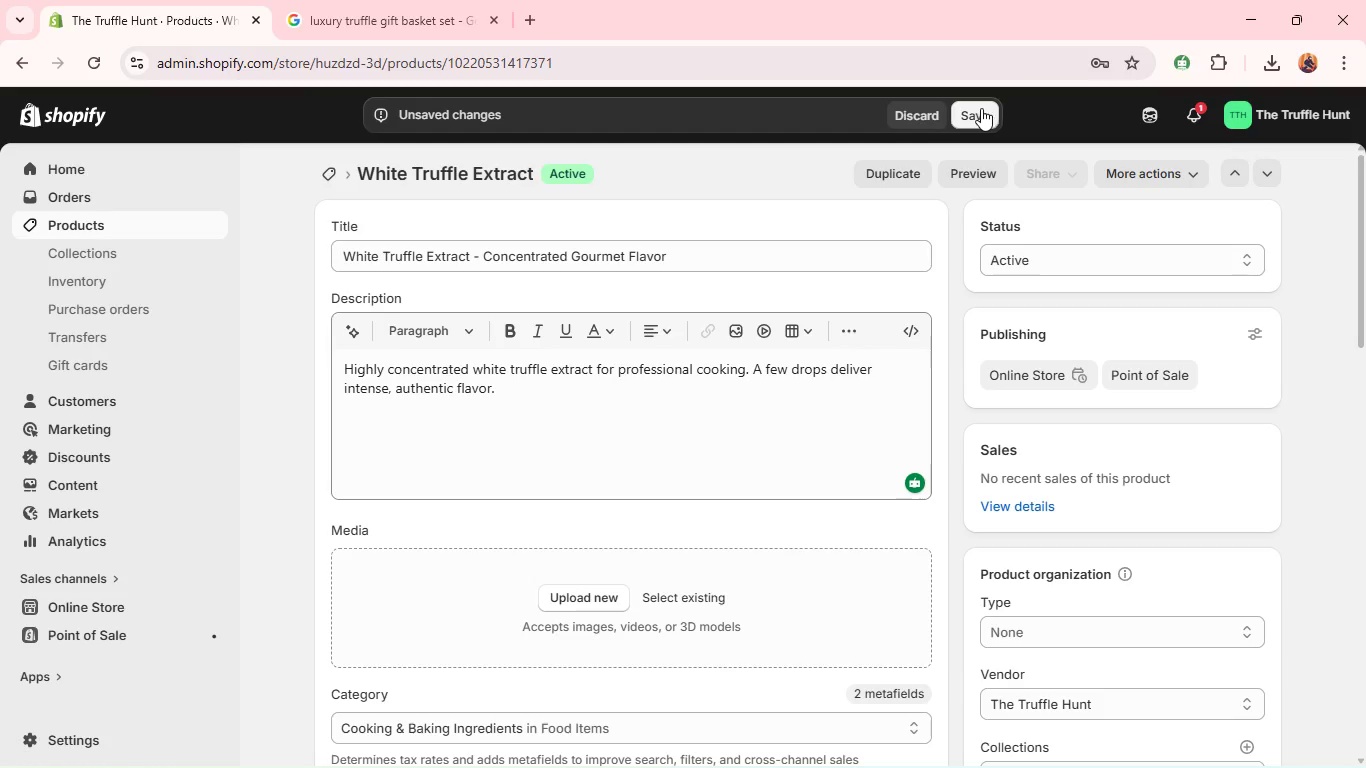 
left_click([978, 108])
 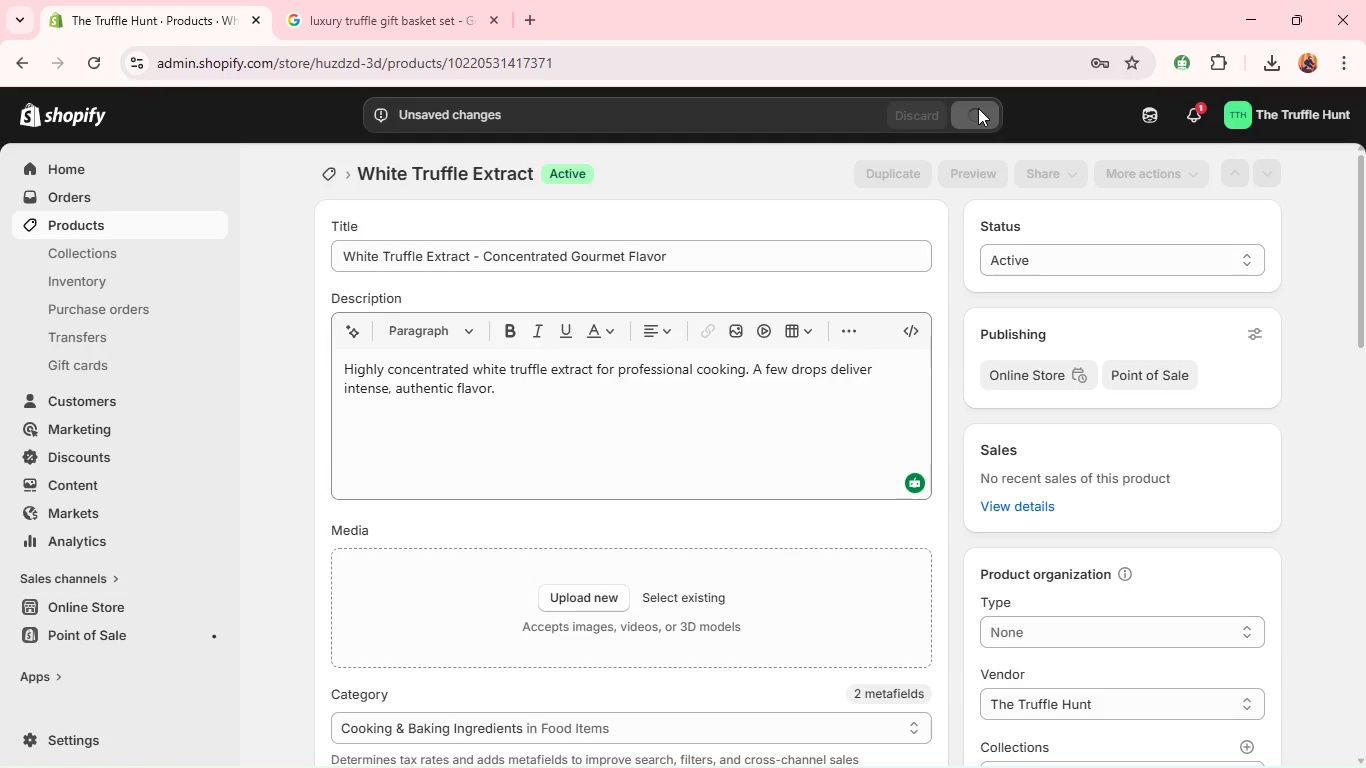 
key(Alt+Tab)